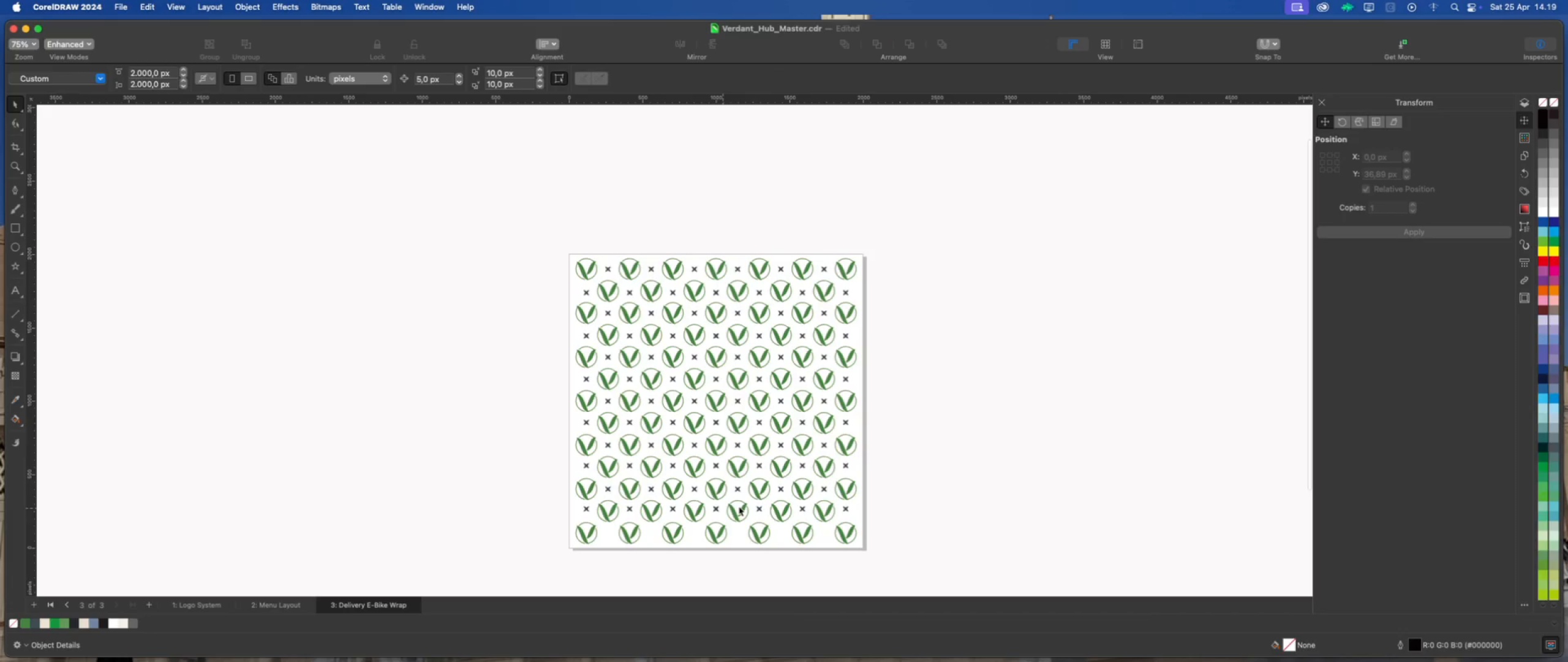 
scroll: coordinate [562, 555], scroll_direction: up, amount: 5.0
 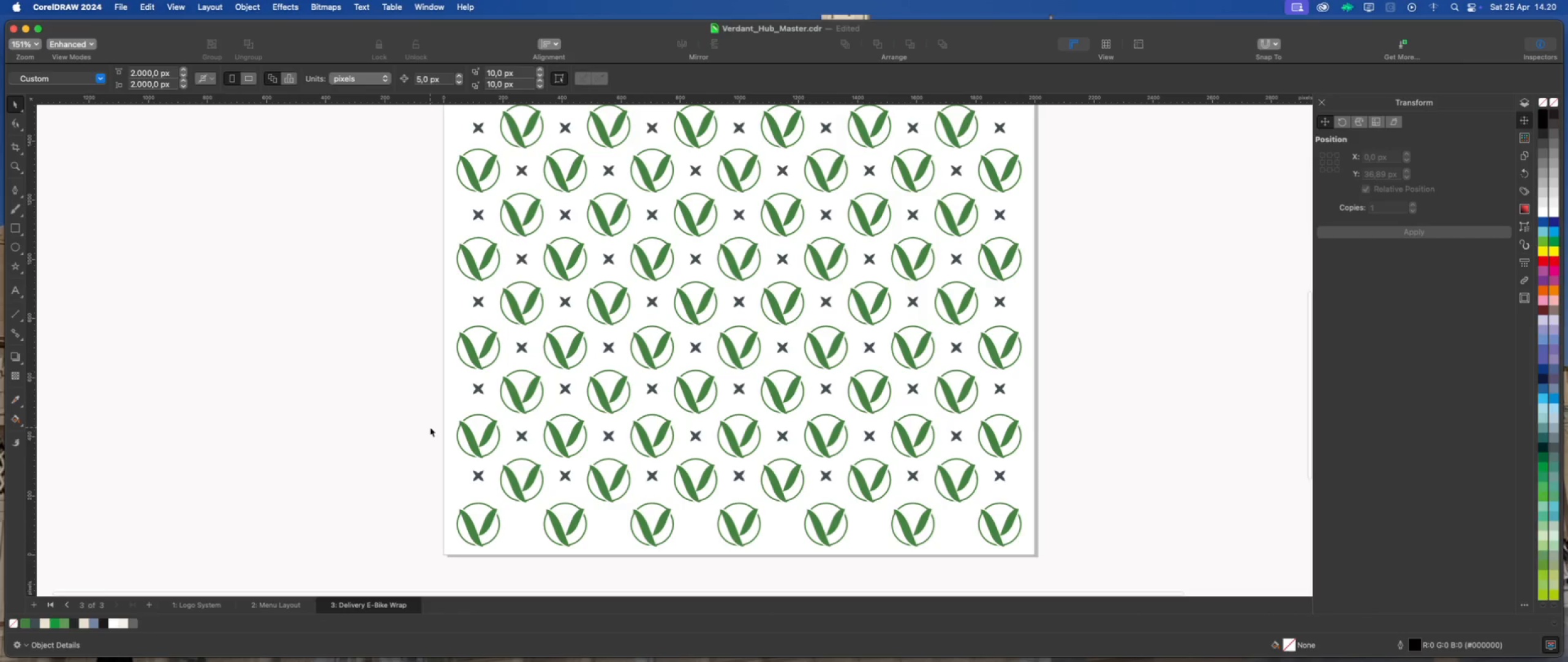 
scroll: coordinate [628, 486], scroll_direction: down, amount: 1.0
 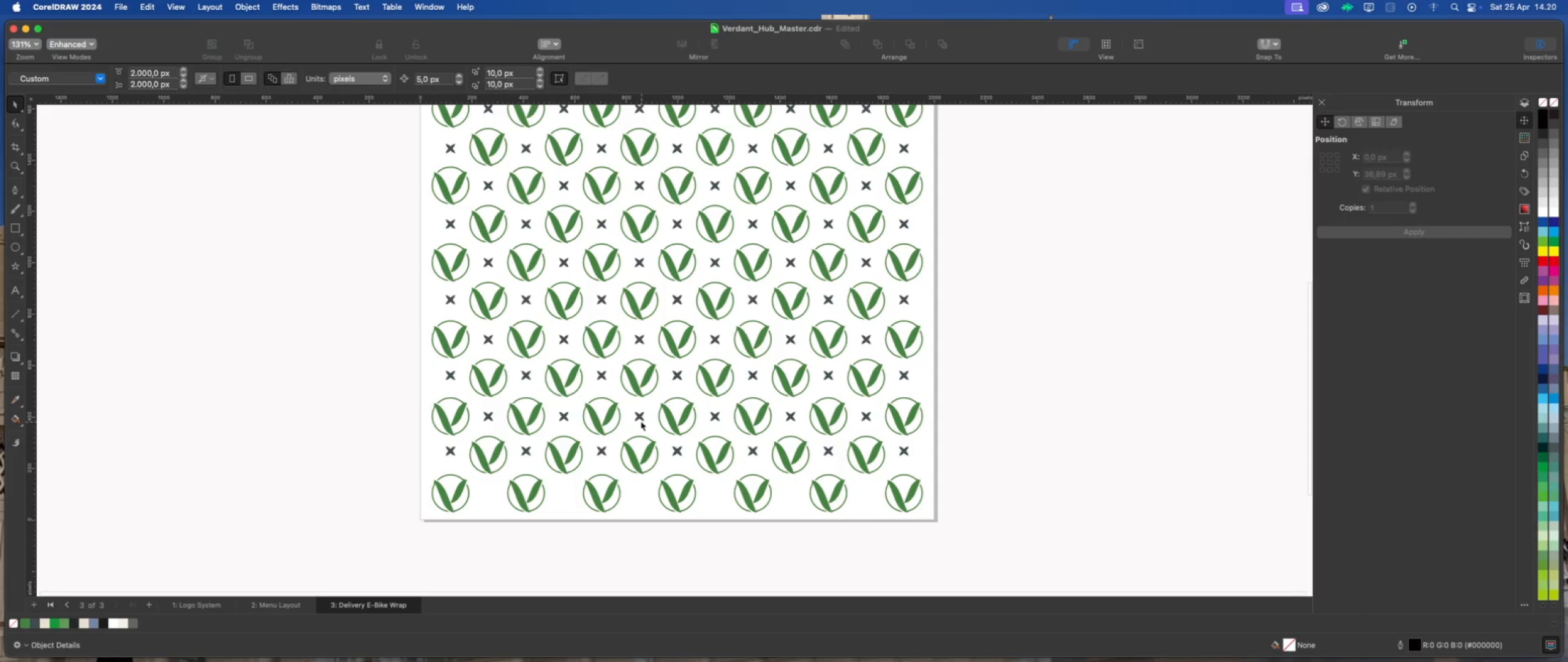 
left_click([640, 416])
 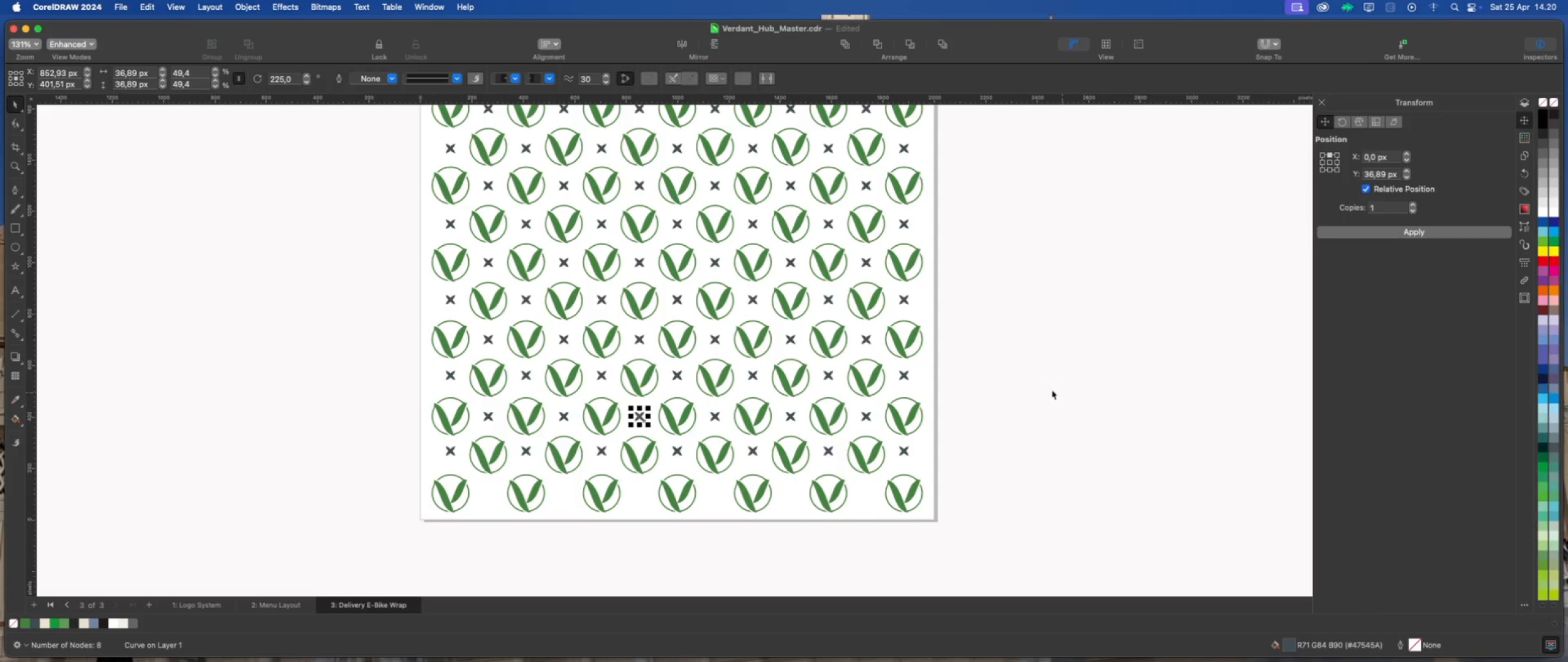 
hold_key(key=ShiftLeft, duration=0.82)
left_click([638, 340])
 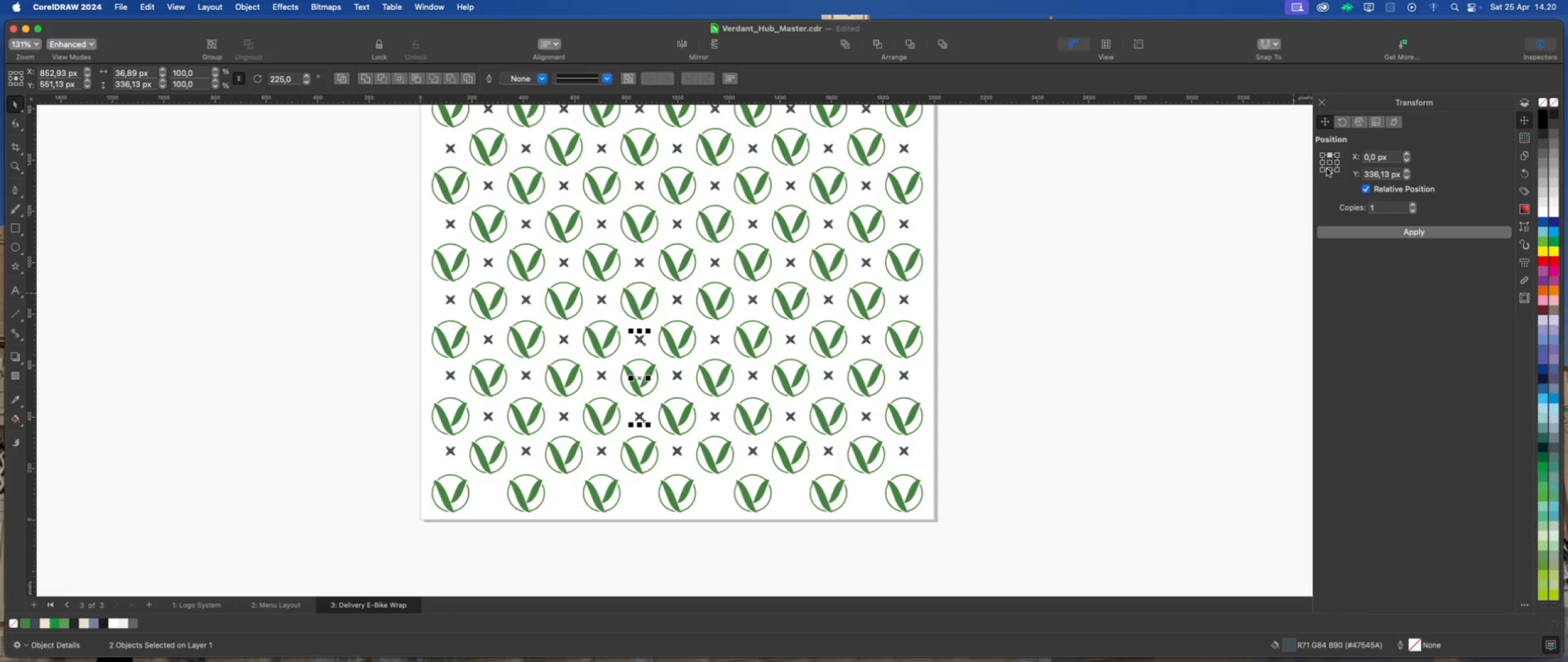 
left_click([1329, 171])
 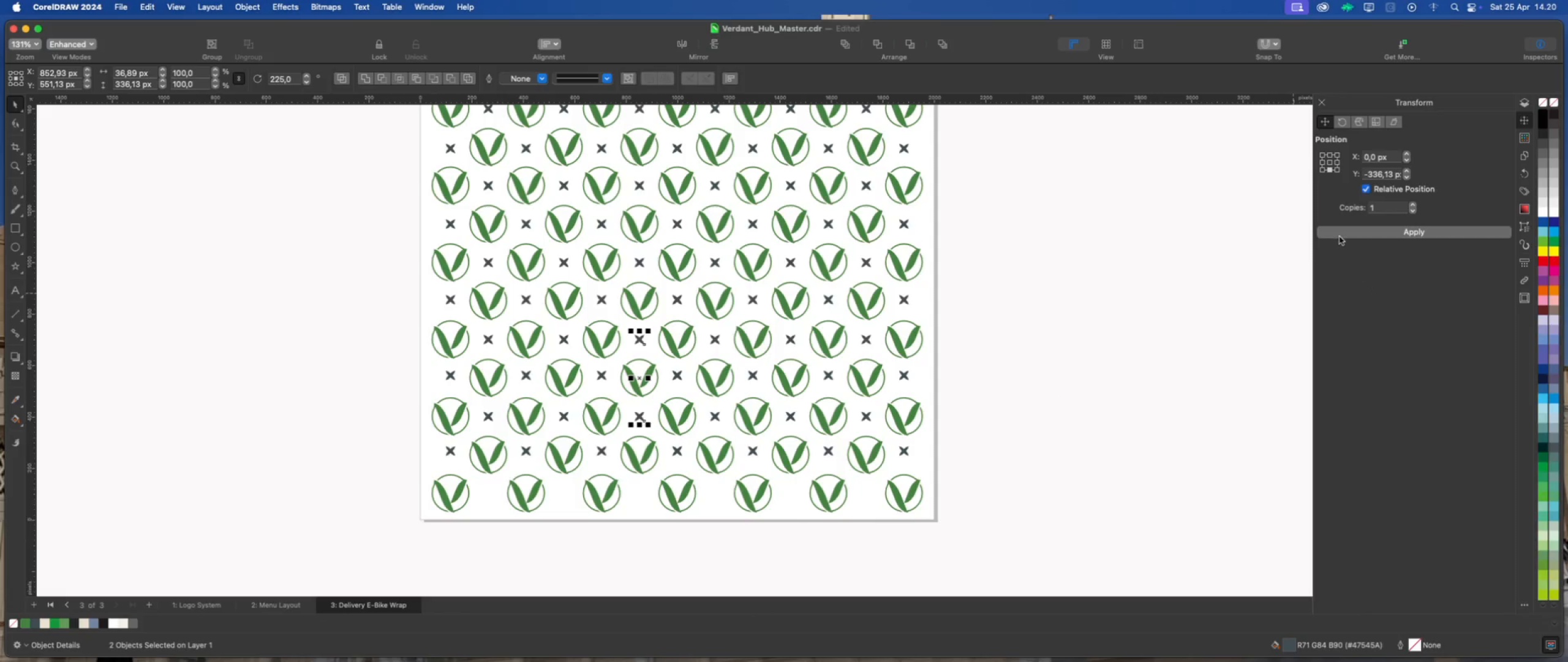 
left_click([1340, 237])
 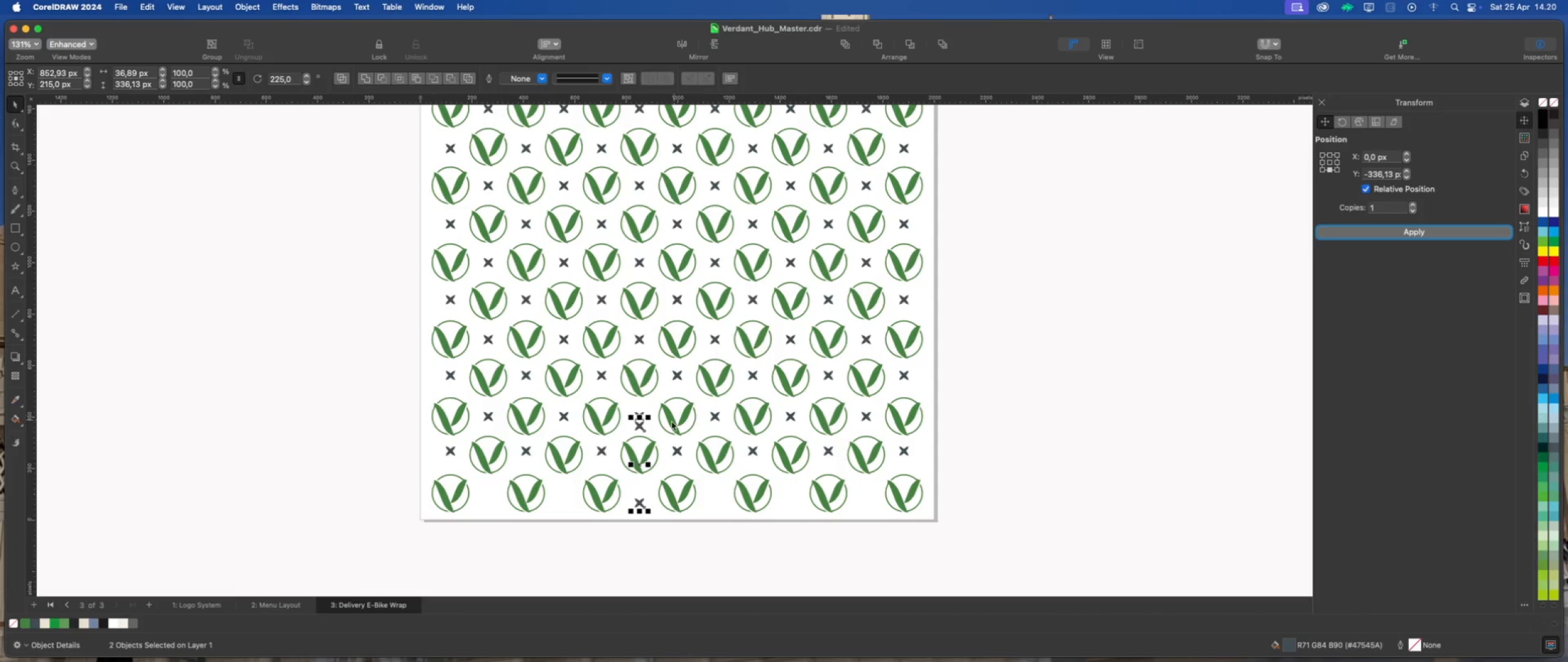 
scroll: coordinate [635, 430], scroll_direction: up, amount: 3.0
 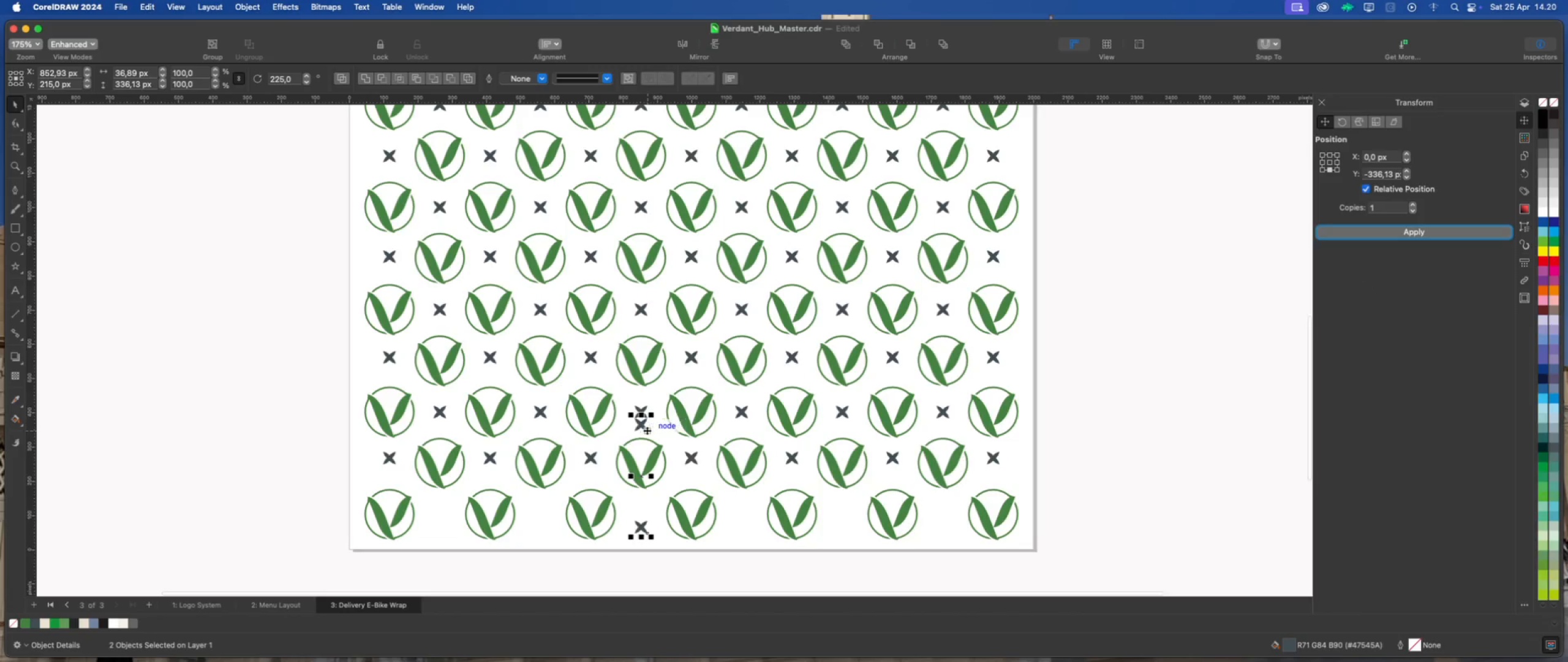 
left_click_drag(start_coordinate=[647, 430], to_coordinate=[647, 418])
 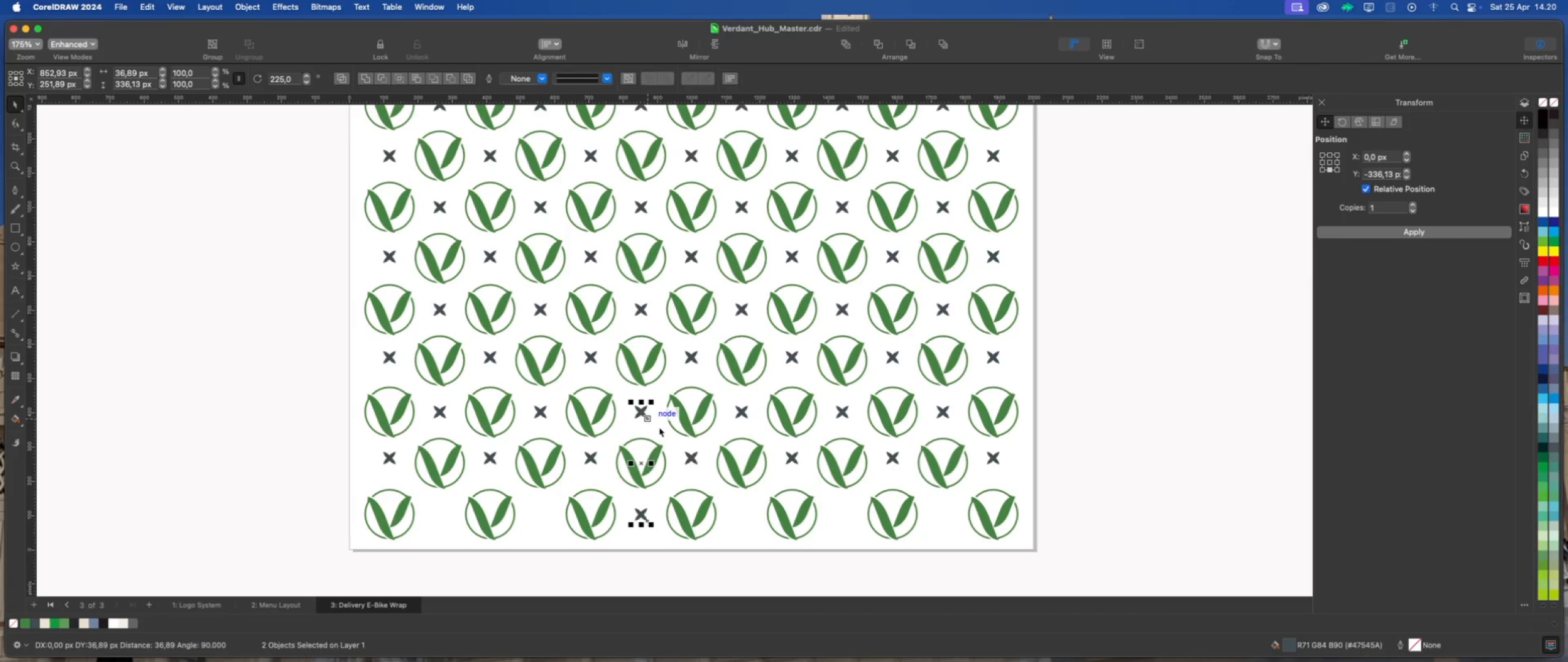 
hold_key(key=ShiftLeft, duration=1.57)
 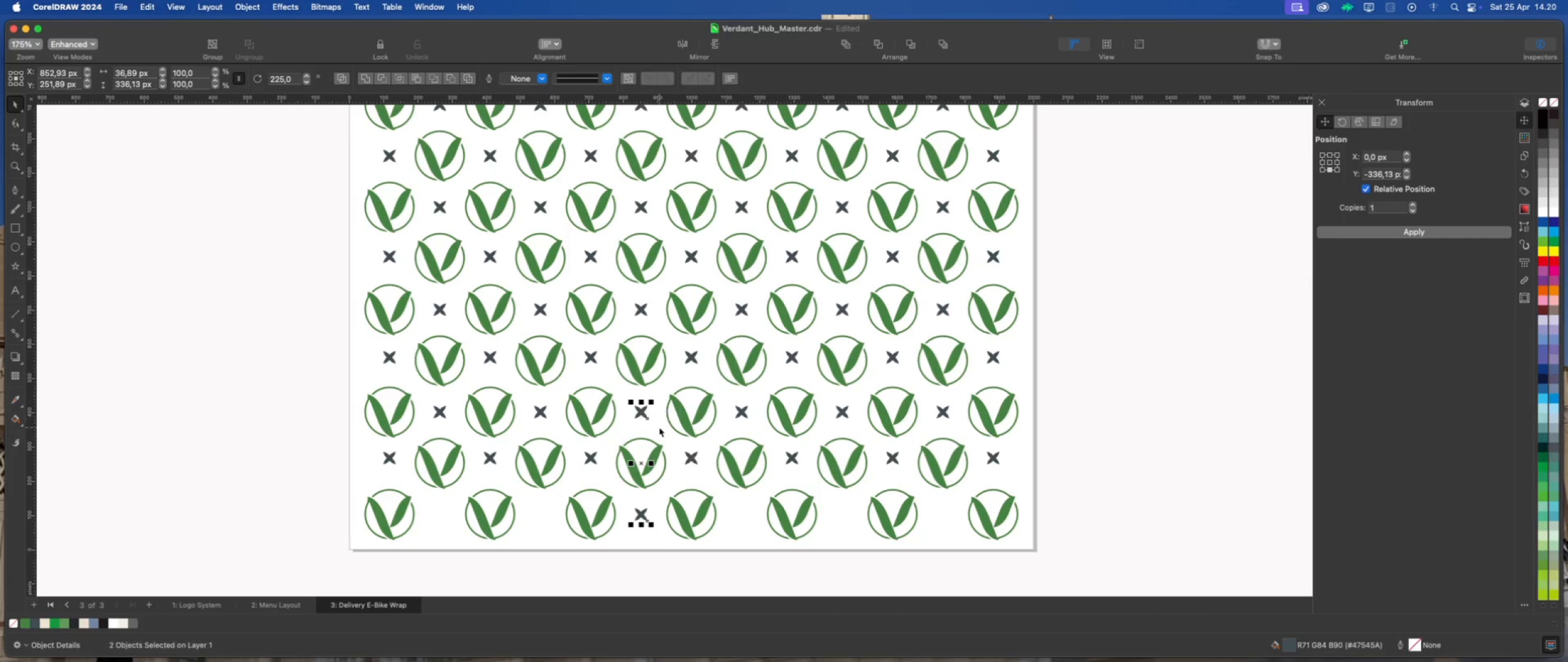 
left_click([659, 427])
 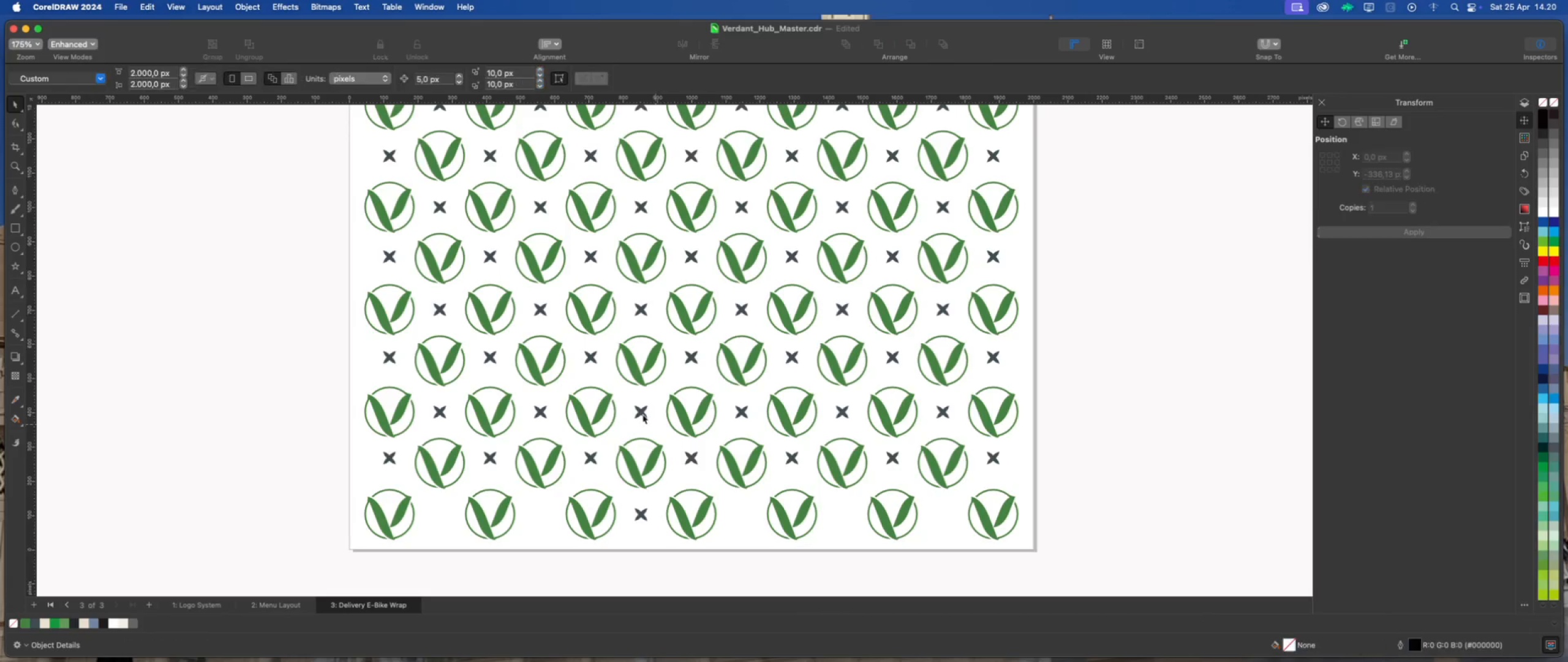 
left_click([643, 414])
 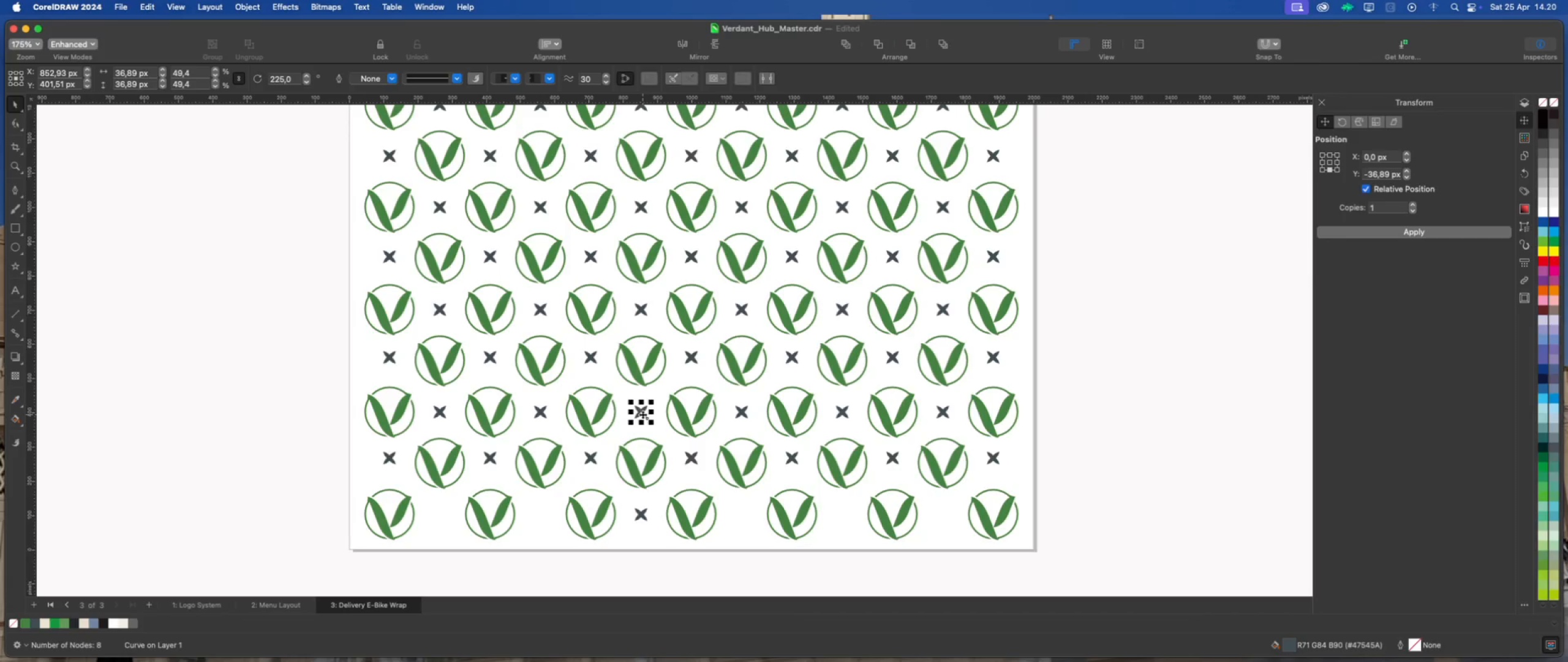 
key(Delete)
 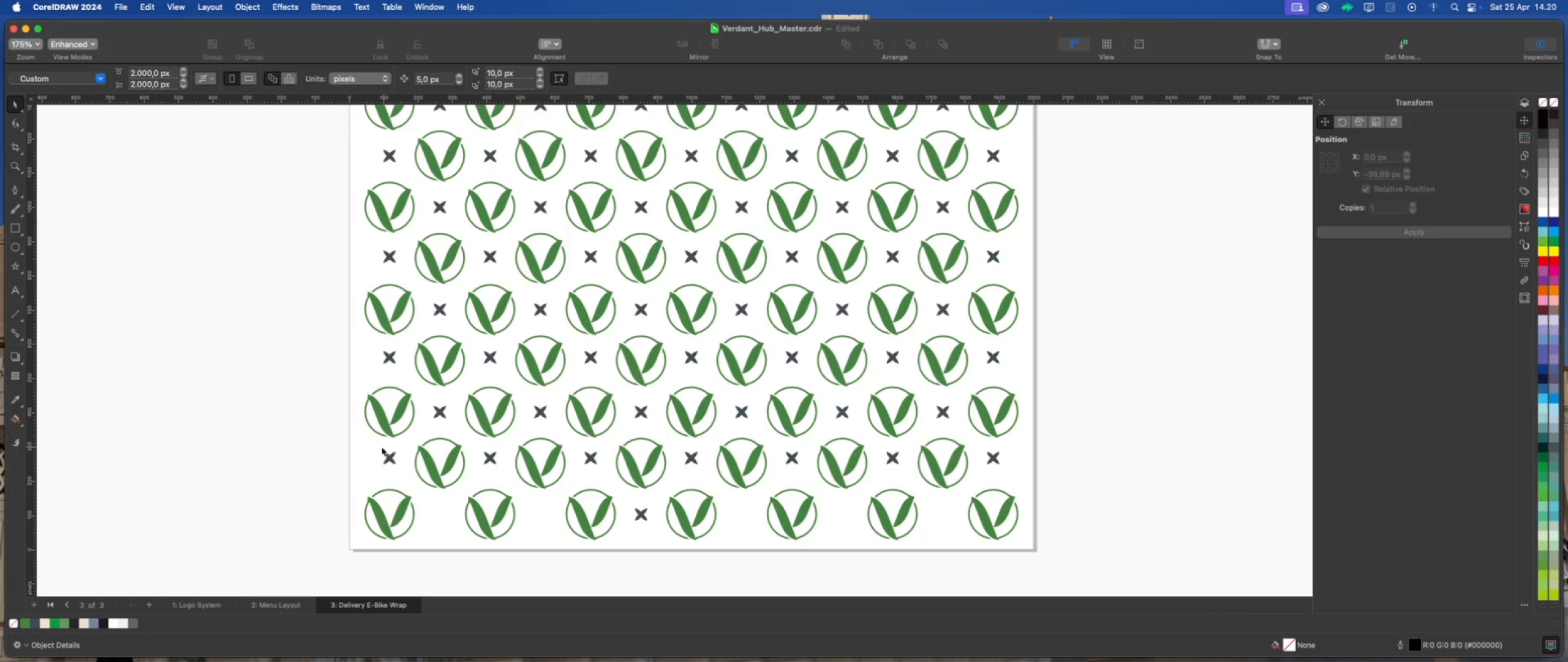 
left_click_drag(start_coordinate=[324, 447], to_coordinate=[1036, 474])
 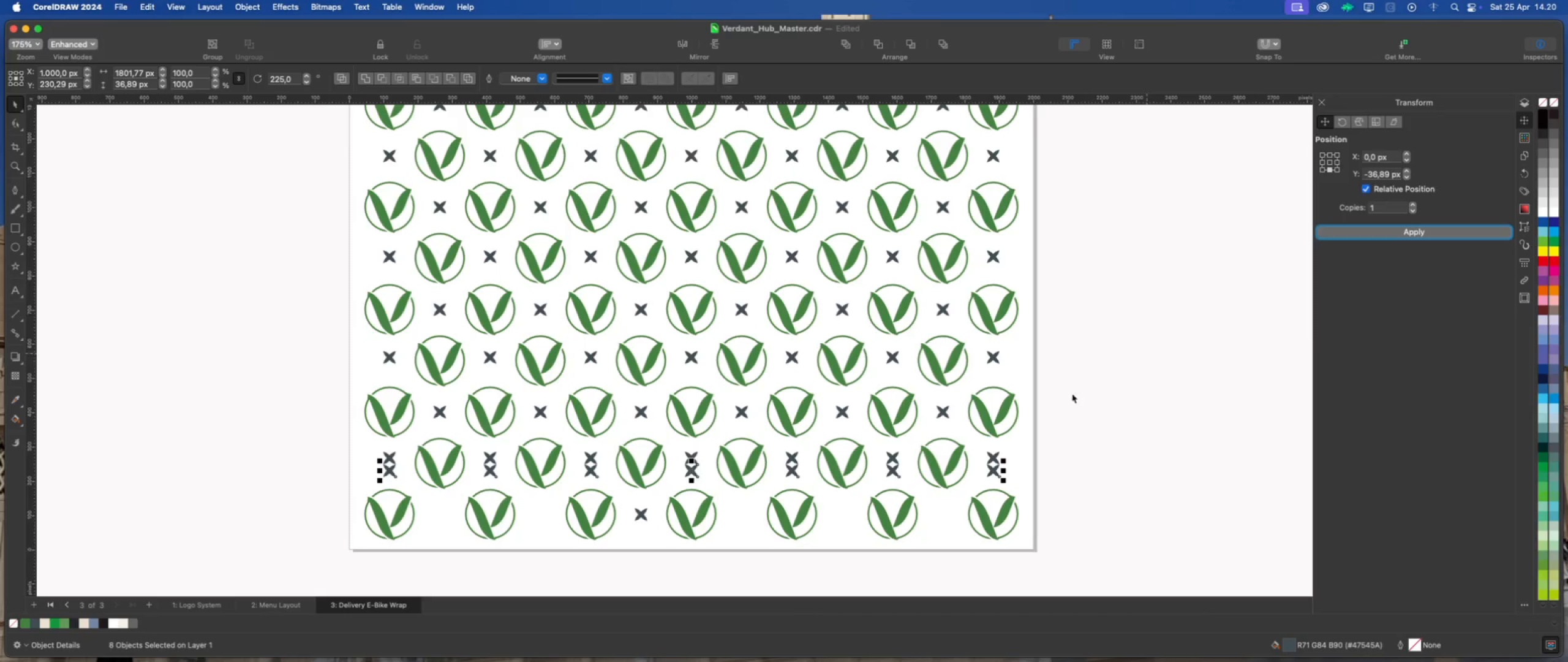 
scroll: coordinate [628, 492], scroll_direction: up, amount: 1.0
 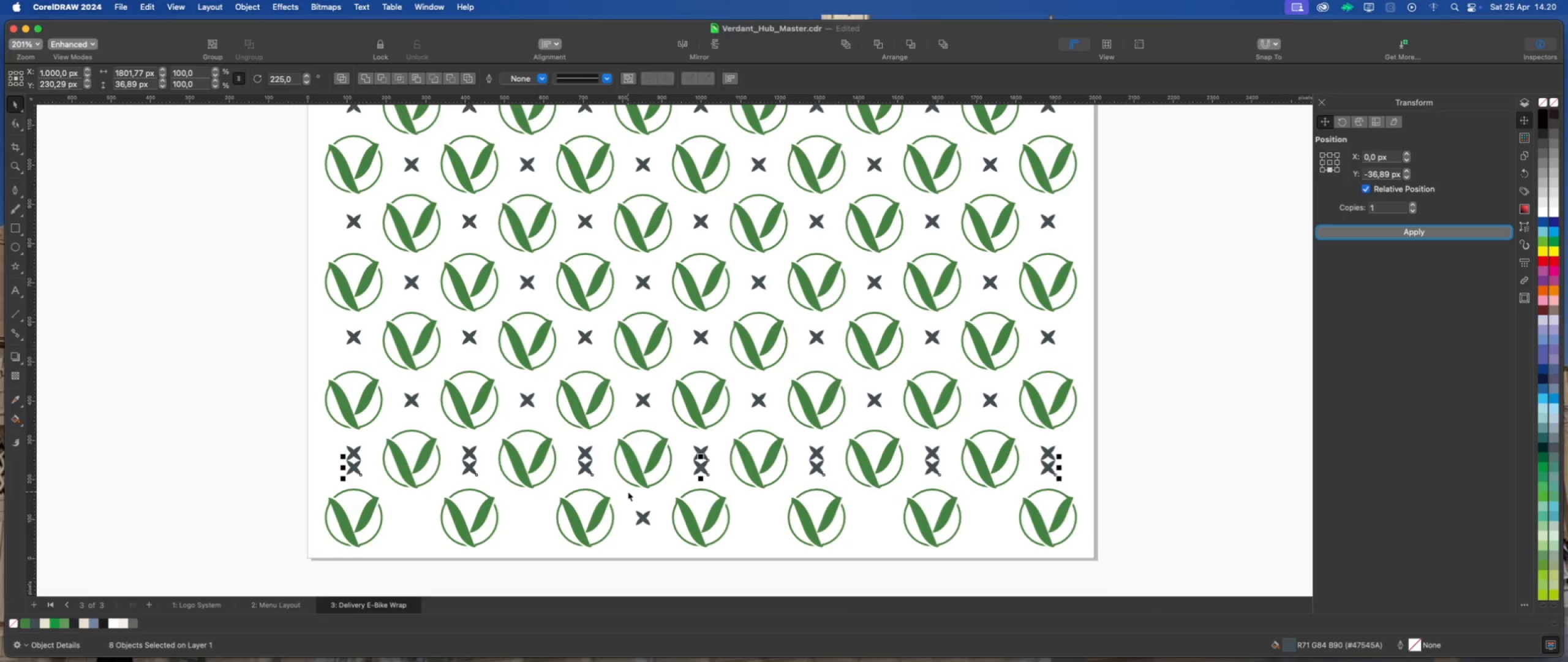 
key(Delete)
 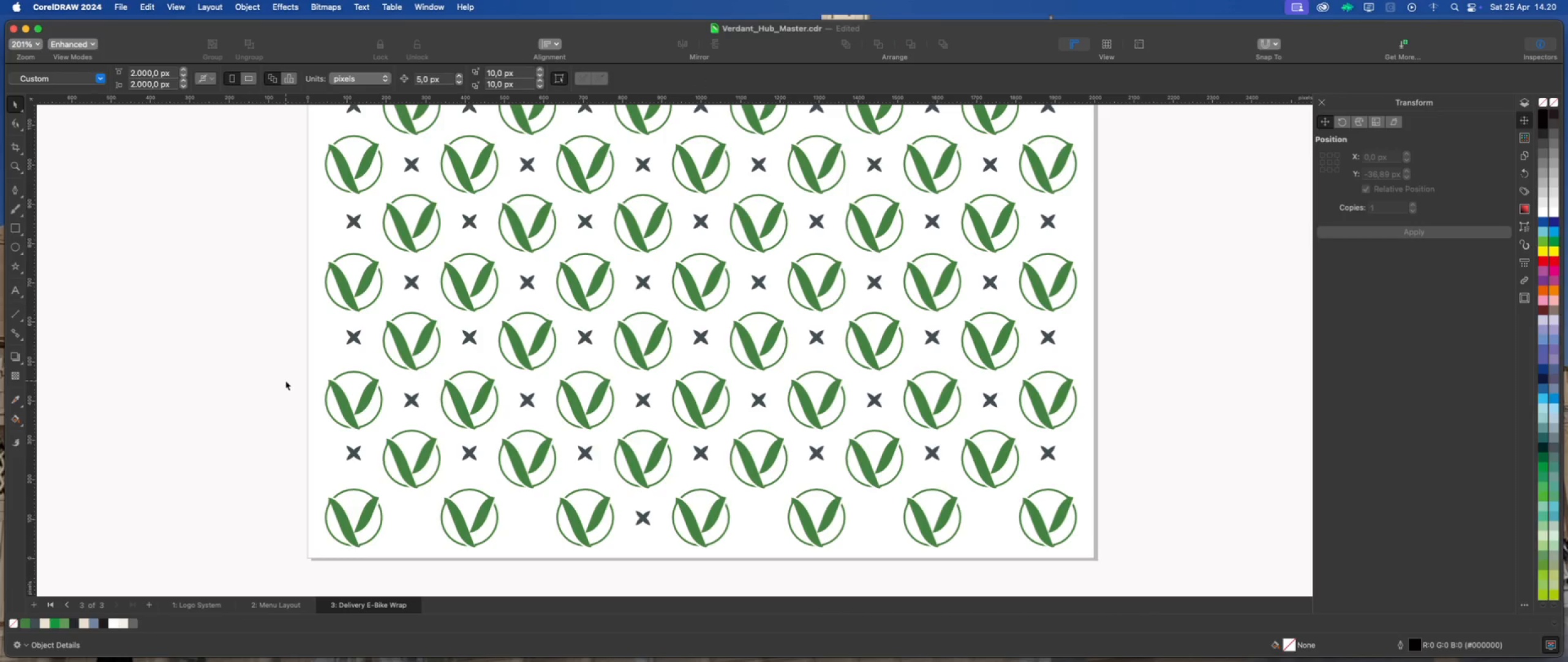 
left_click_drag(start_coordinate=[281, 386], to_coordinate=[1113, 417])
 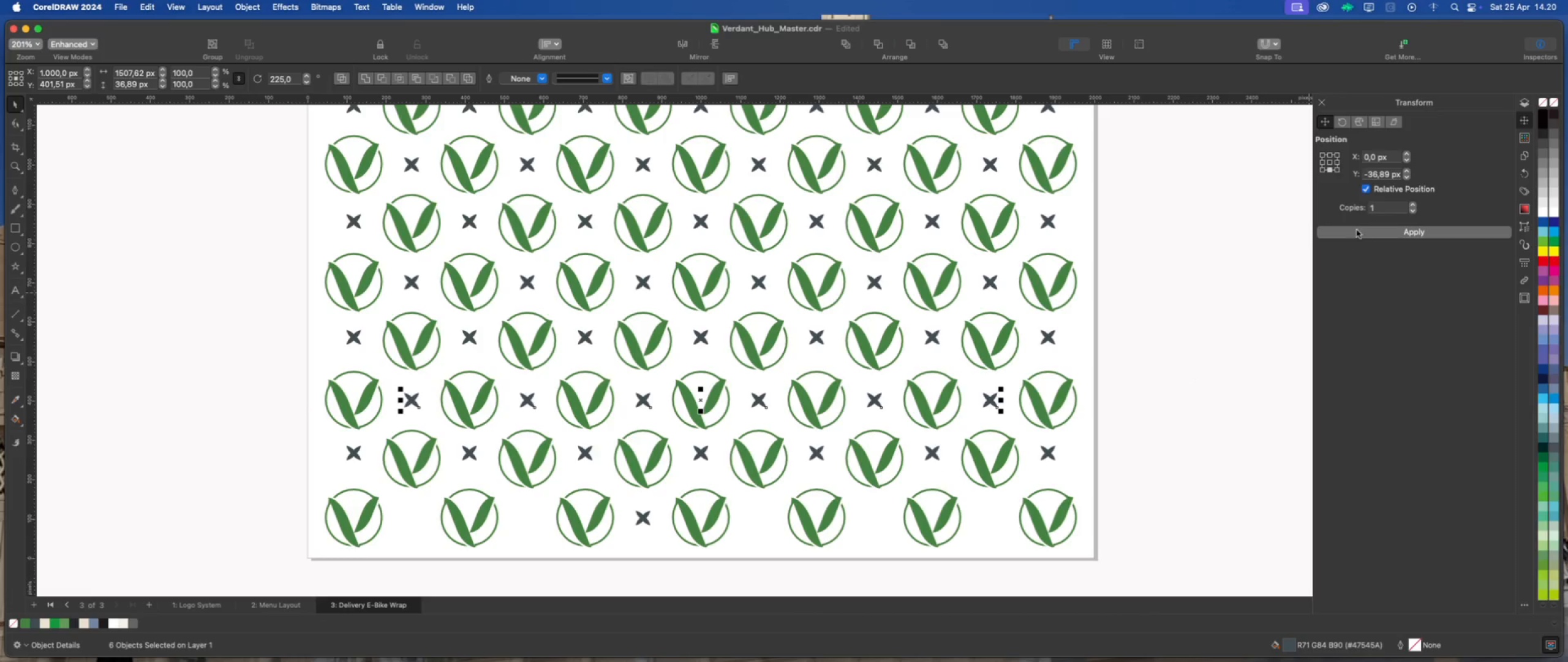 
left_click([1357, 228])
 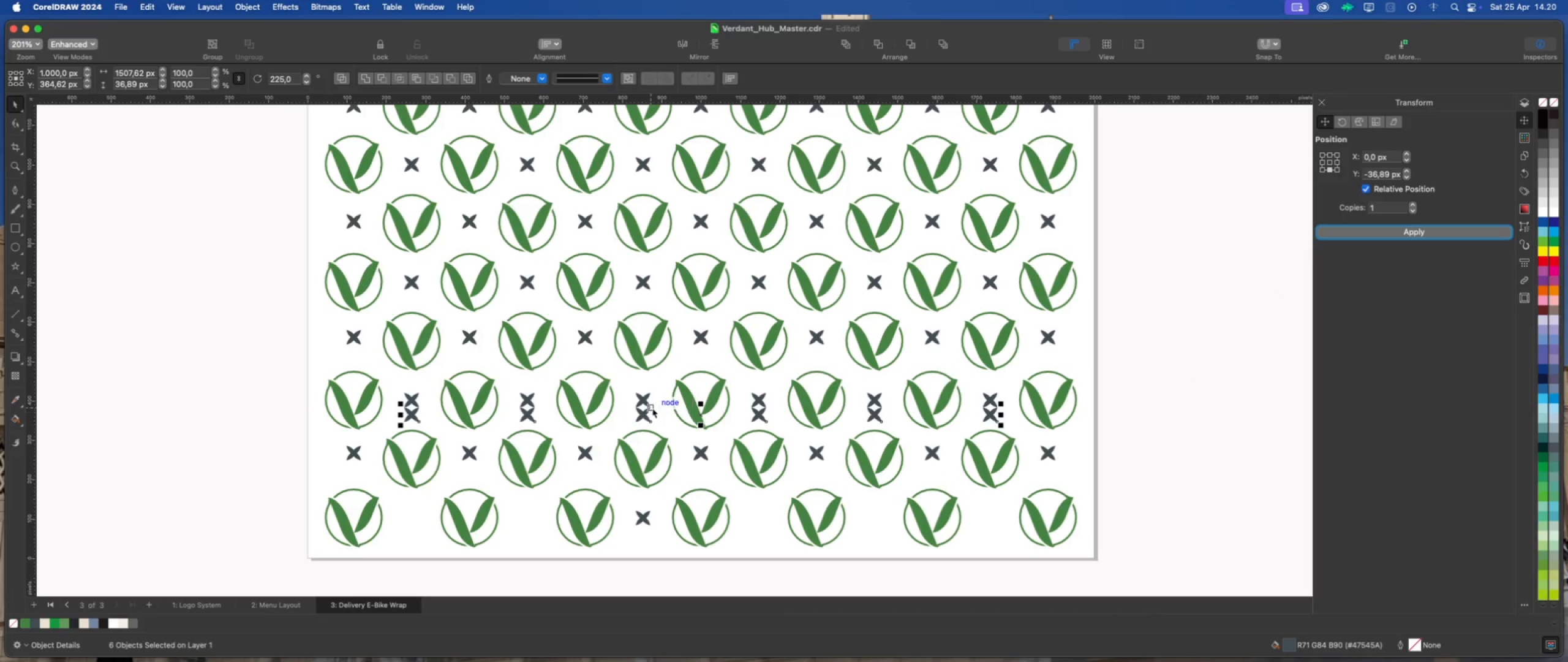 
left_click_drag(start_coordinate=[650, 407], to_coordinate=[650, 509])
 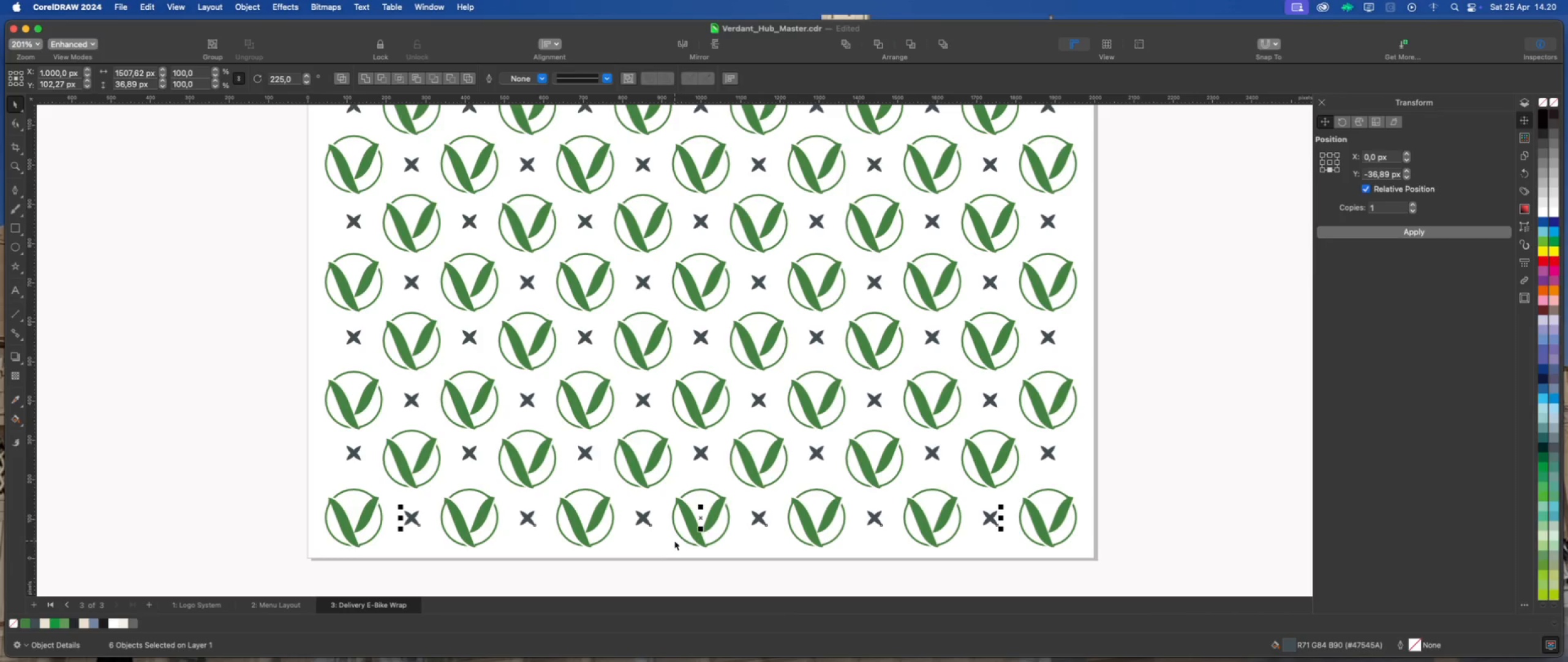 
hold_key(key=ShiftLeft, duration=1.79)
 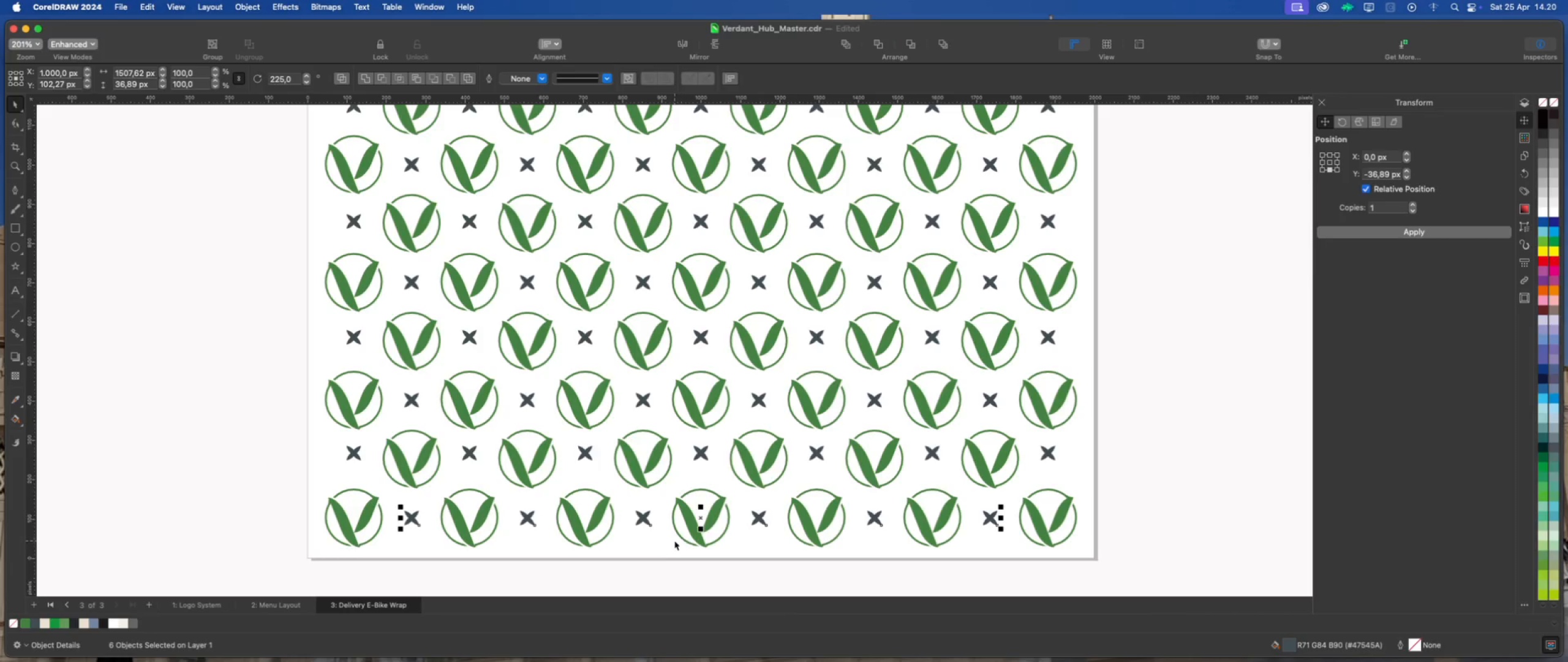 
left_click([674, 541])
 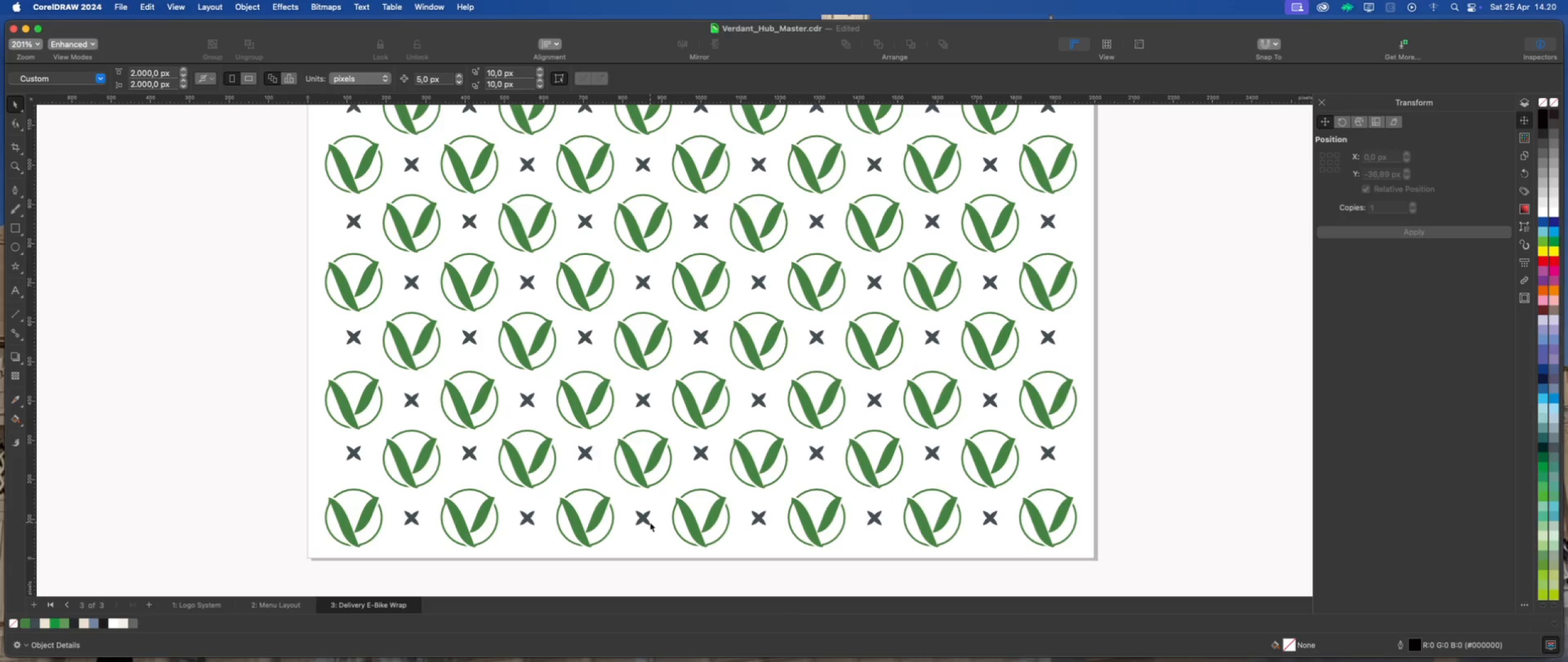 
left_click([648, 521])
 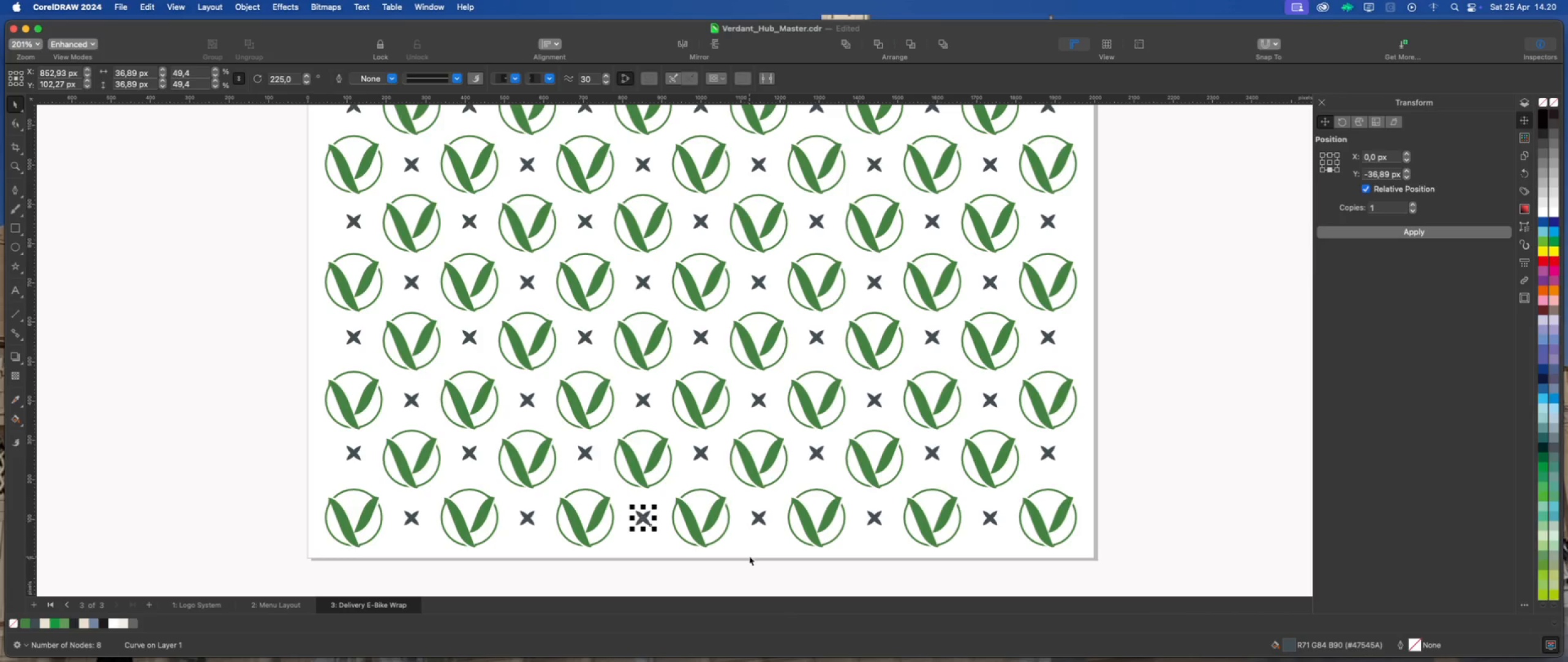 
key(Delete)
 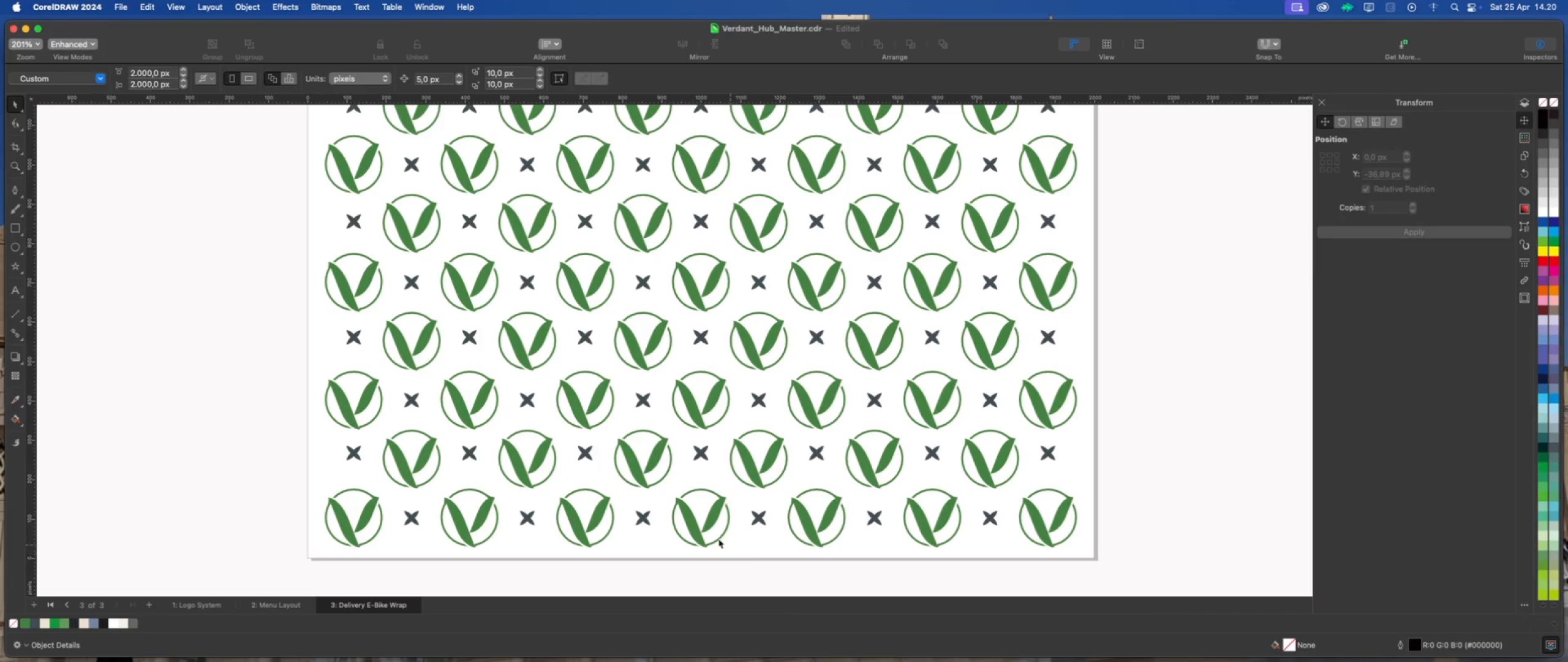 
left_click([834, 448])
 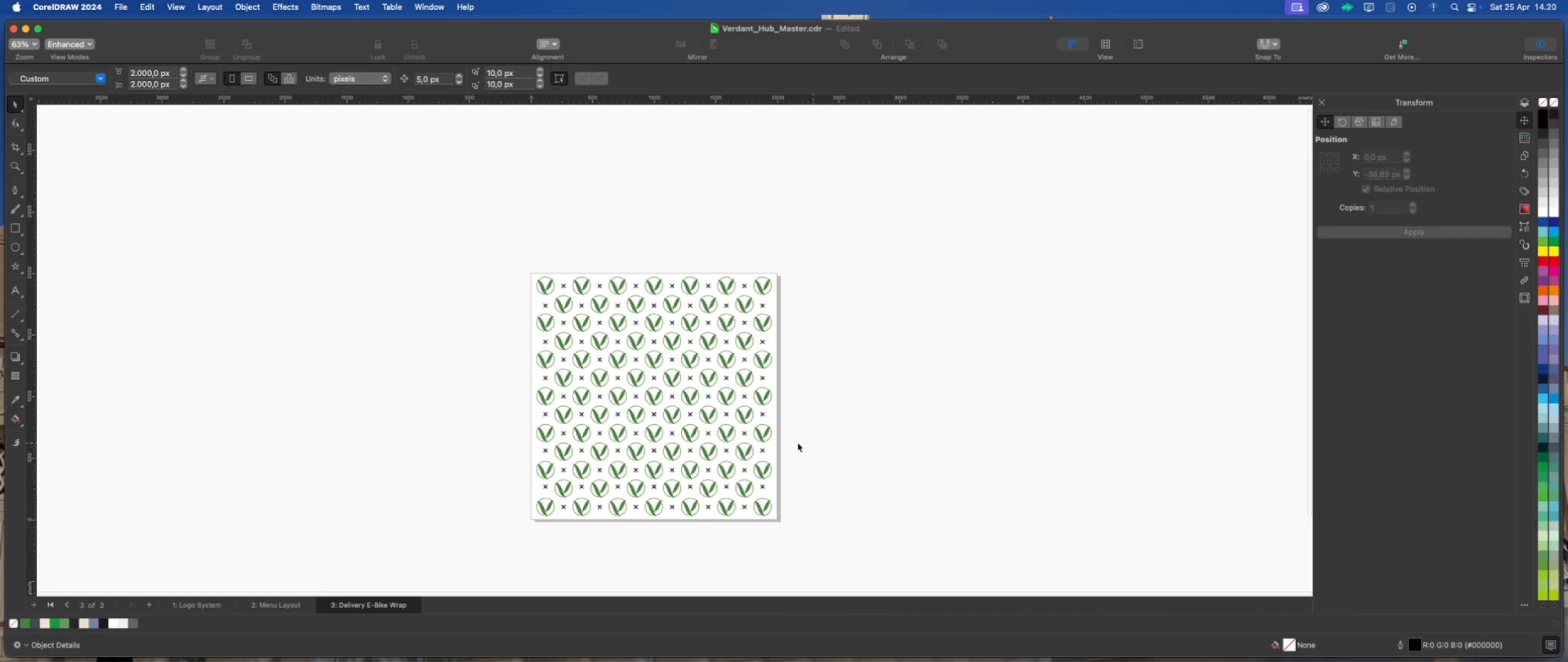 
scroll: coordinate [630, 500], scroll_direction: down, amount: 10.0
 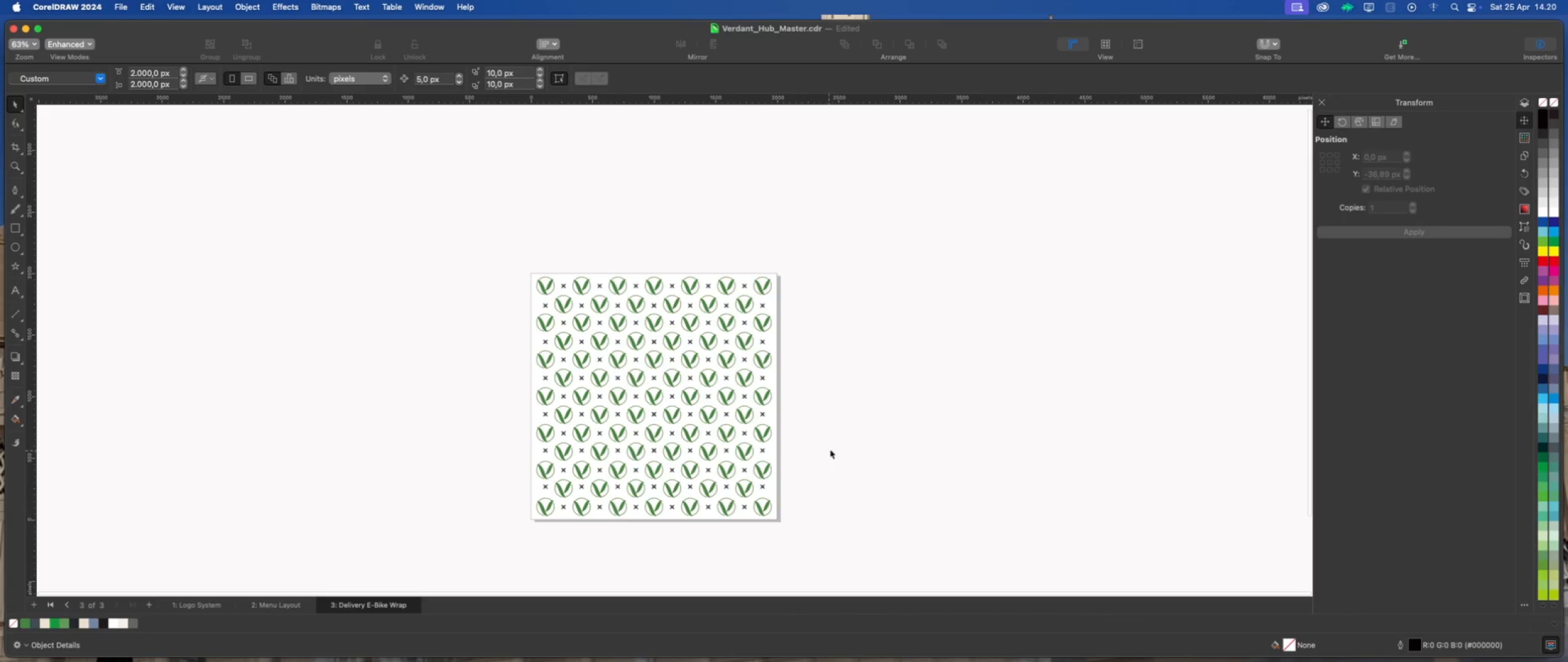 
scroll: coordinate [730, 444], scroll_direction: up, amount: 2.0
 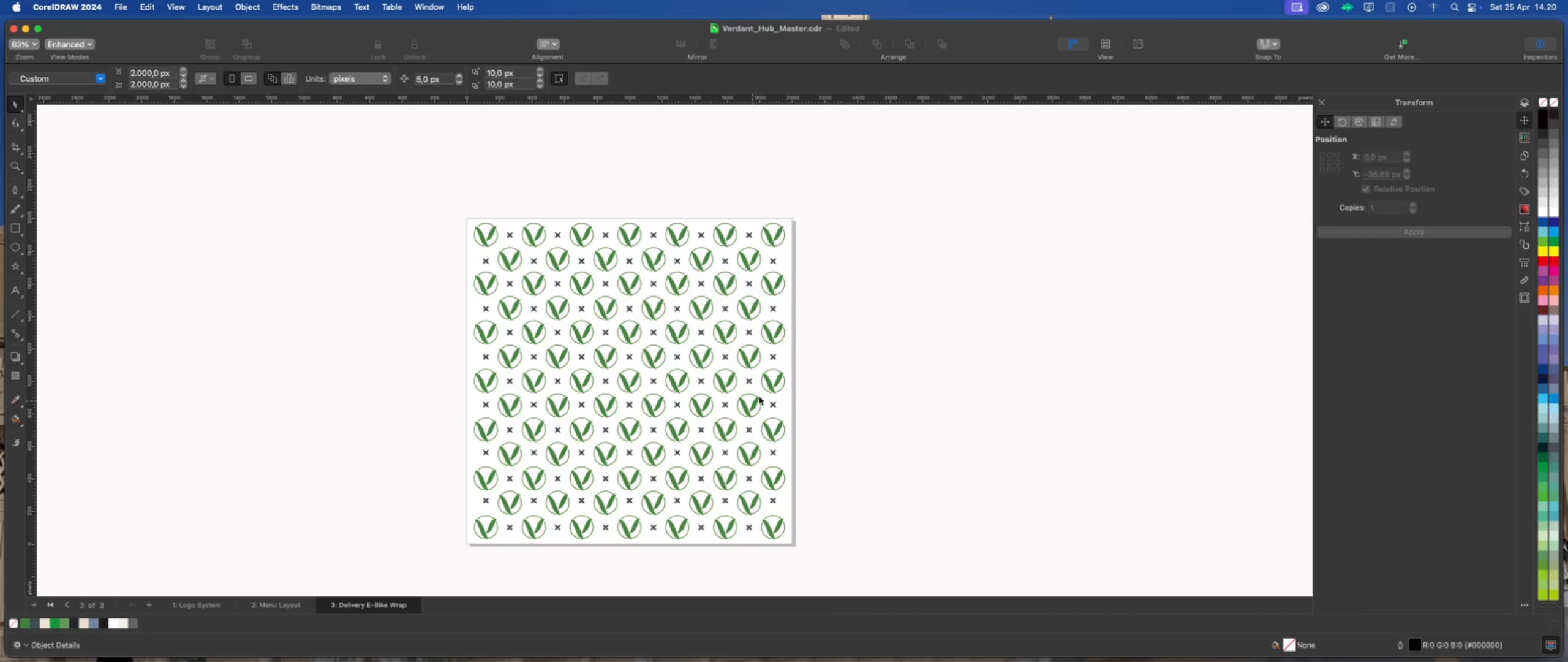 
scroll: coordinate [628, 273], scroll_direction: down, amount: 2.0
 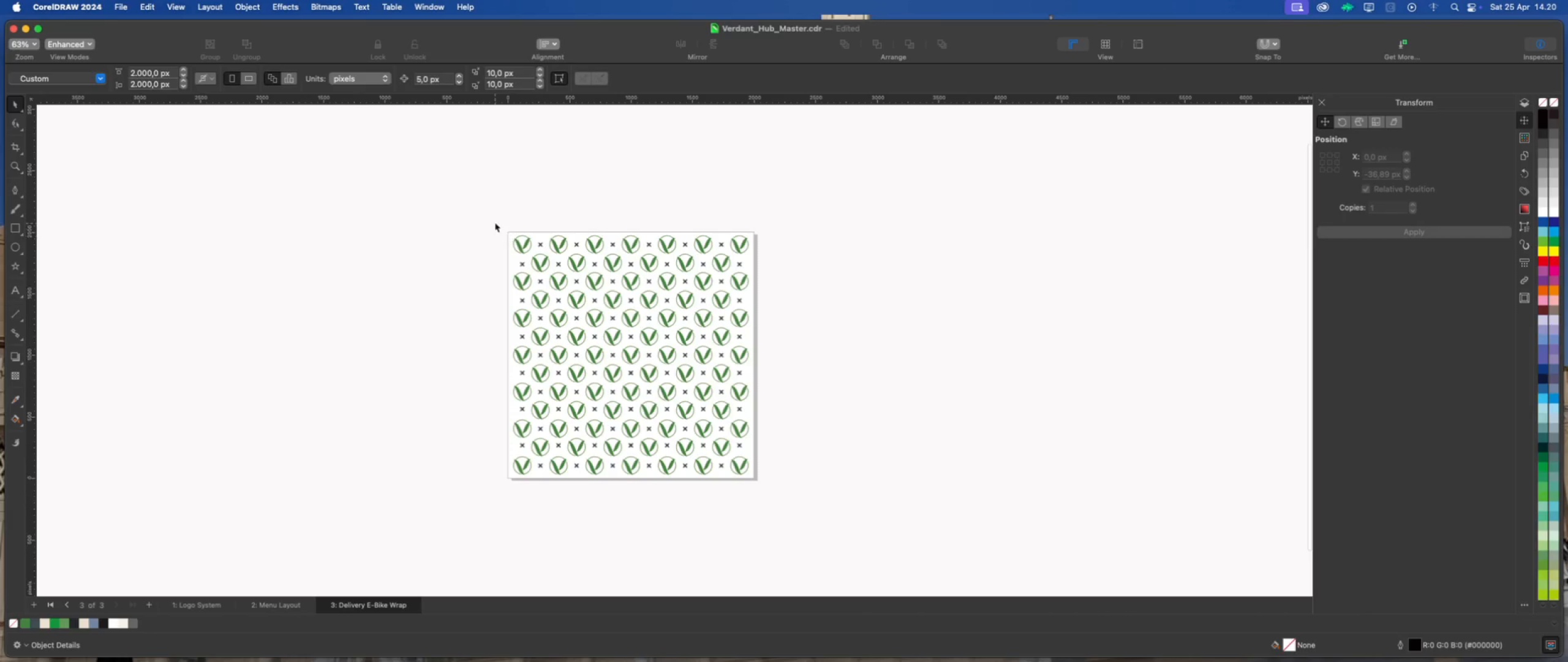 
left_click_drag(start_coordinate=[495, 223], to_coordinate=[791, 492])
 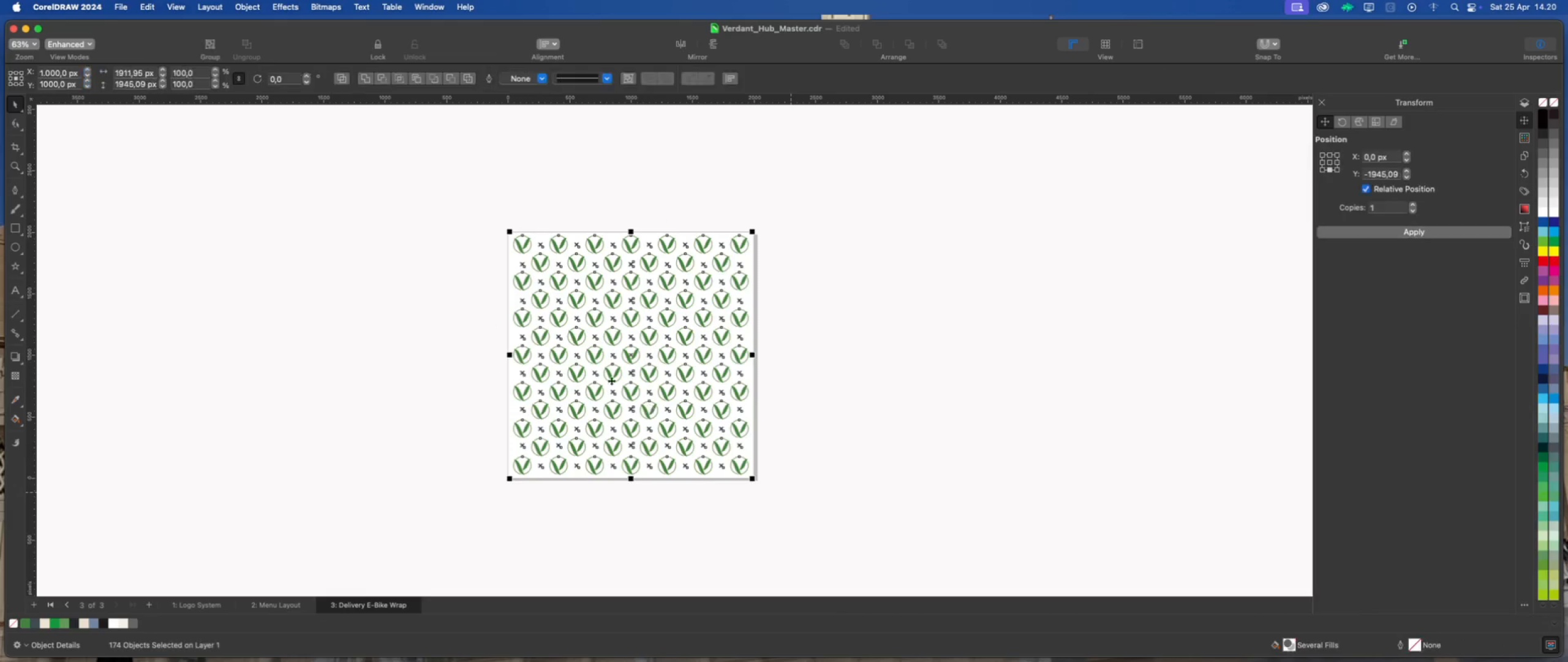 
scroll: coordinate [587, 365], scroll_direction: up, amount: 3.0
 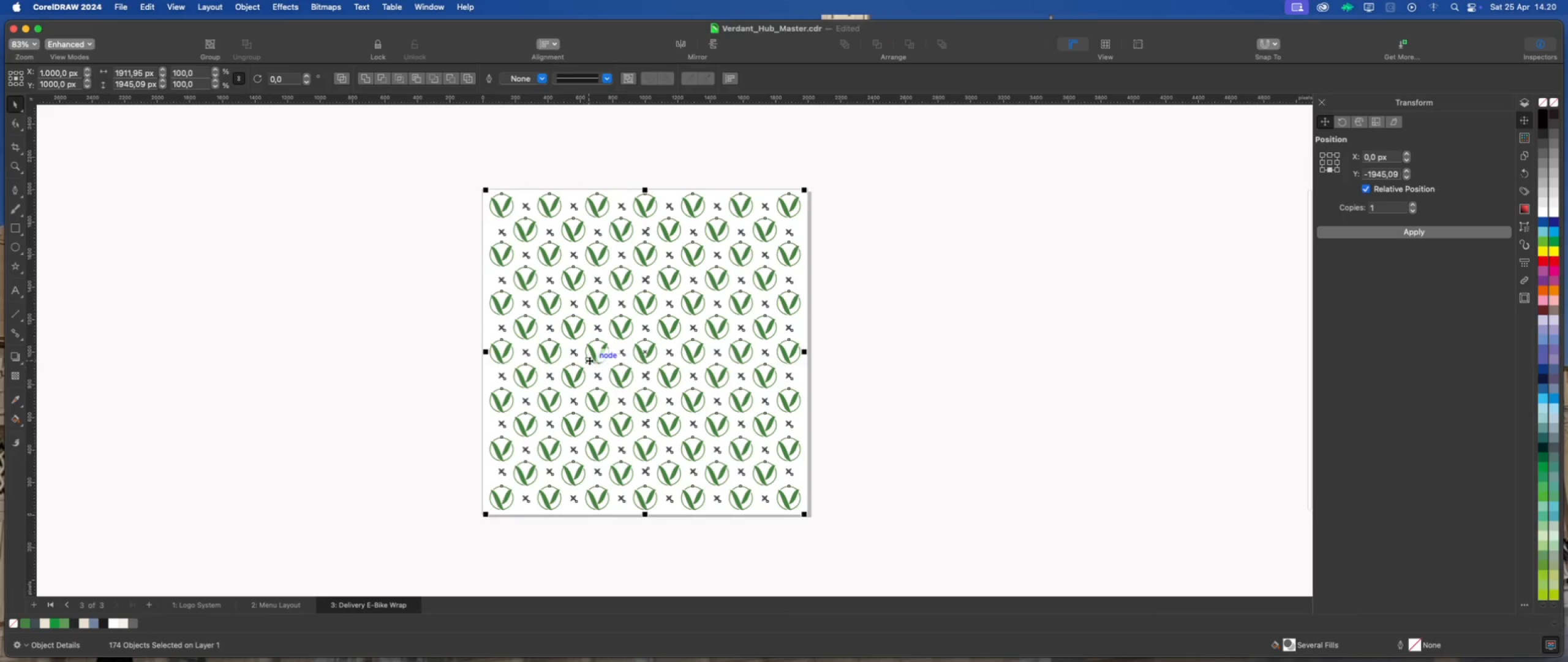 
scroll: coordinate [586, 316], scroll_direction: none, amount: 0.0
 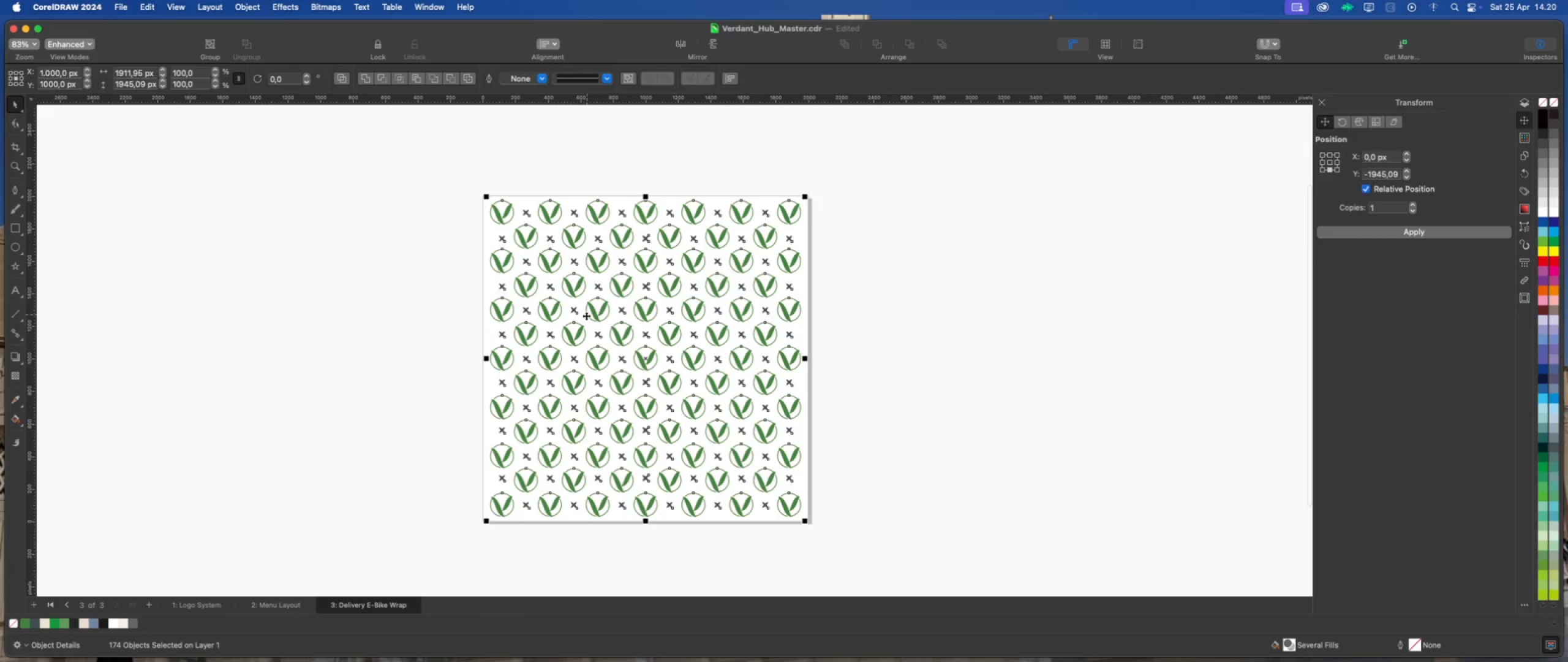 
key(Meta+G)
 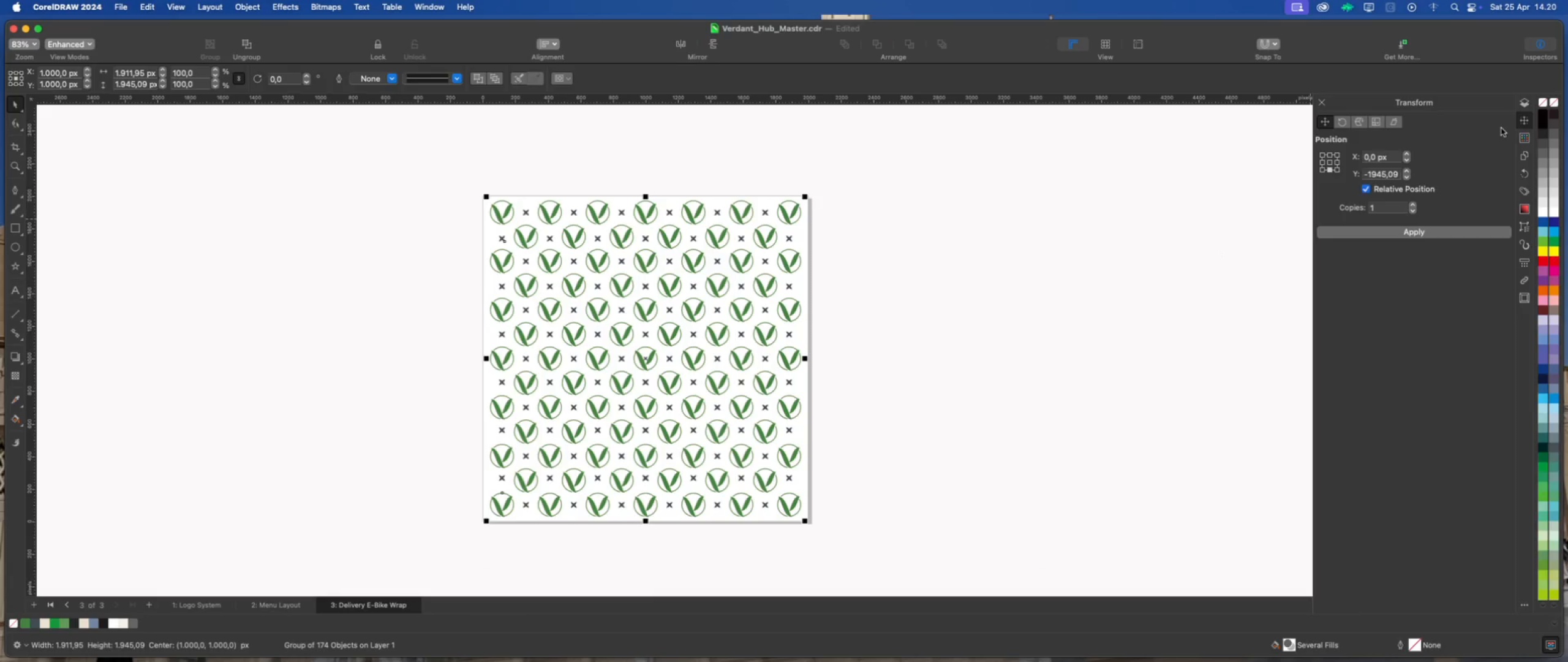 
left_click([1524, 106])
 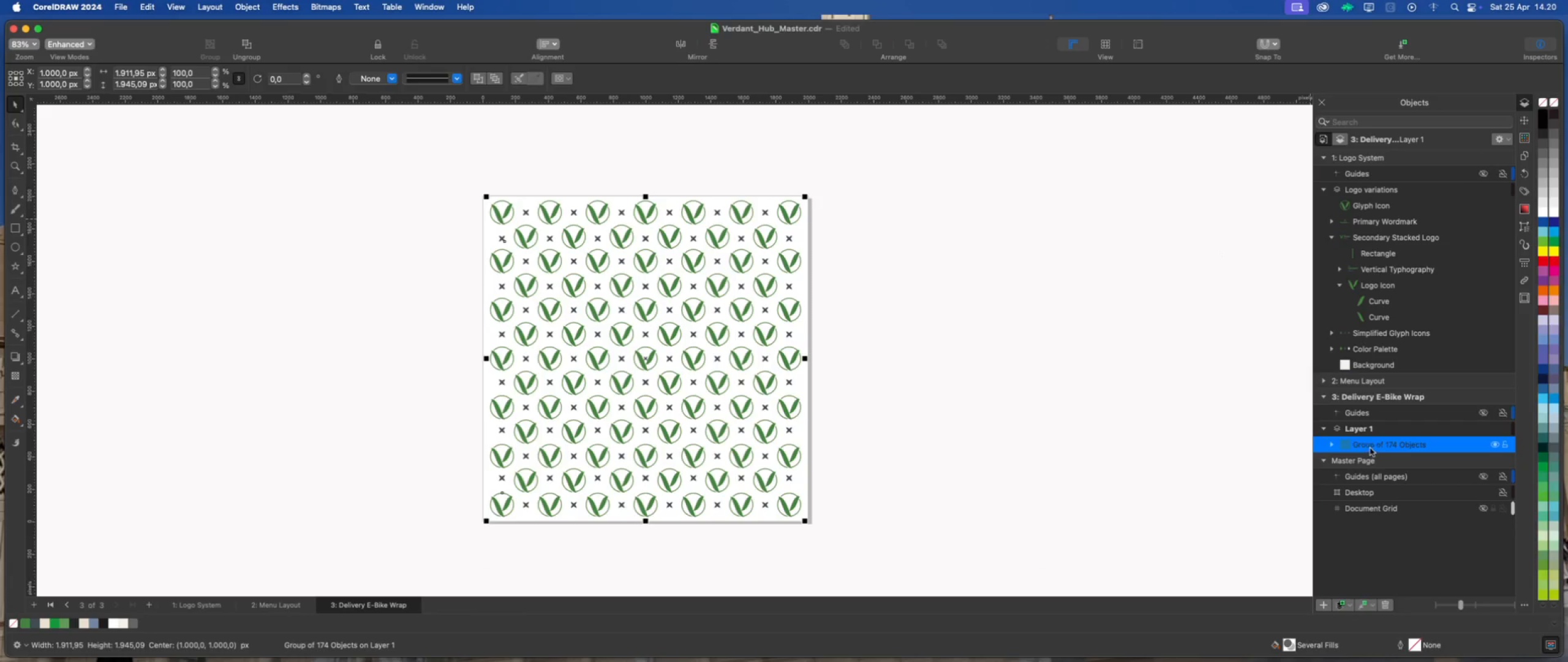 
double_click([1370, 448])
 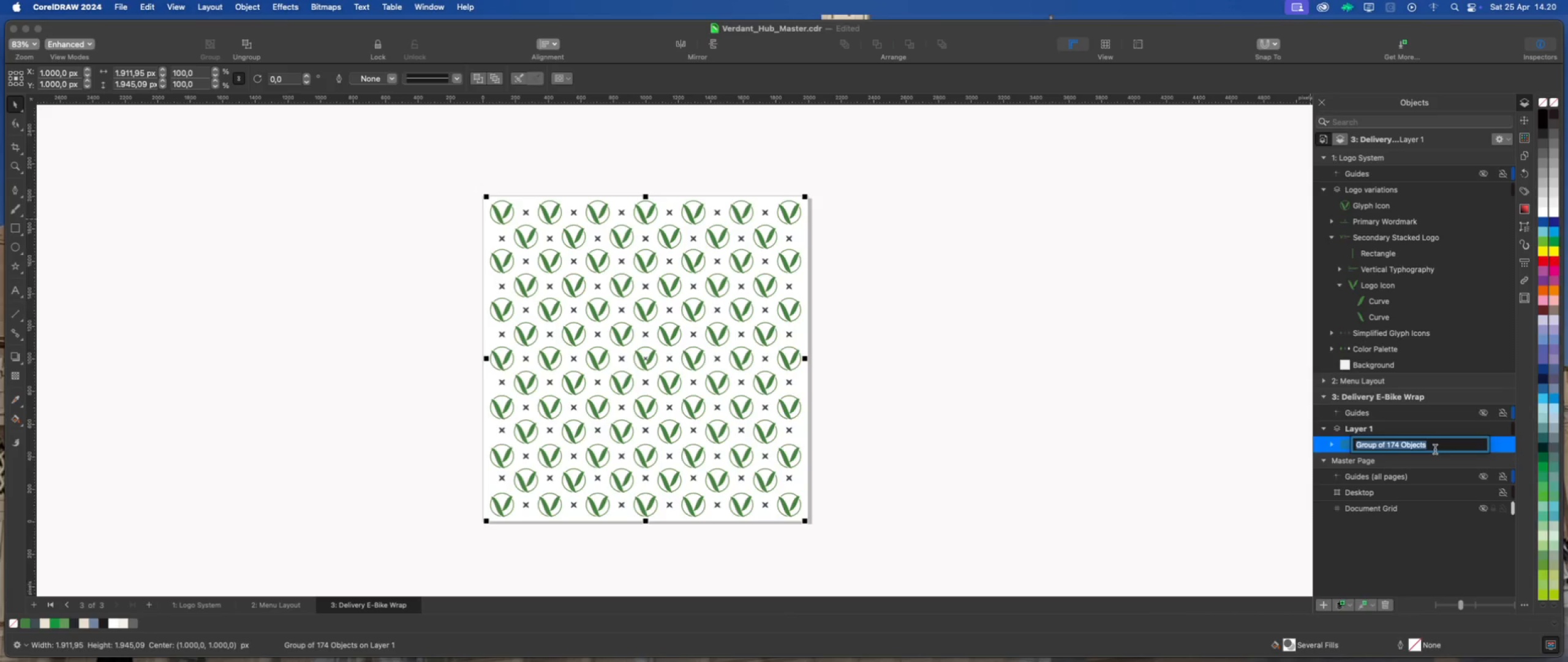 
type(Patterns)
 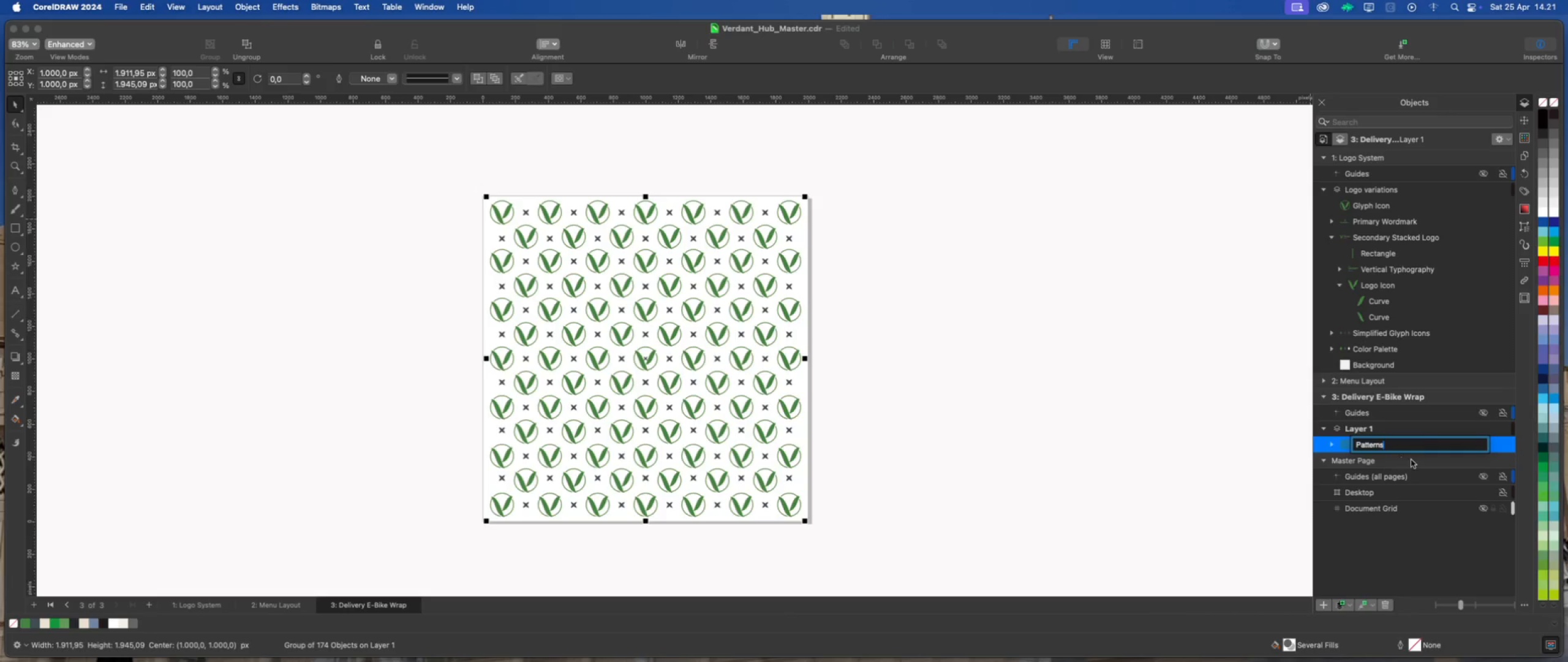 
left_click([1417, 455])
 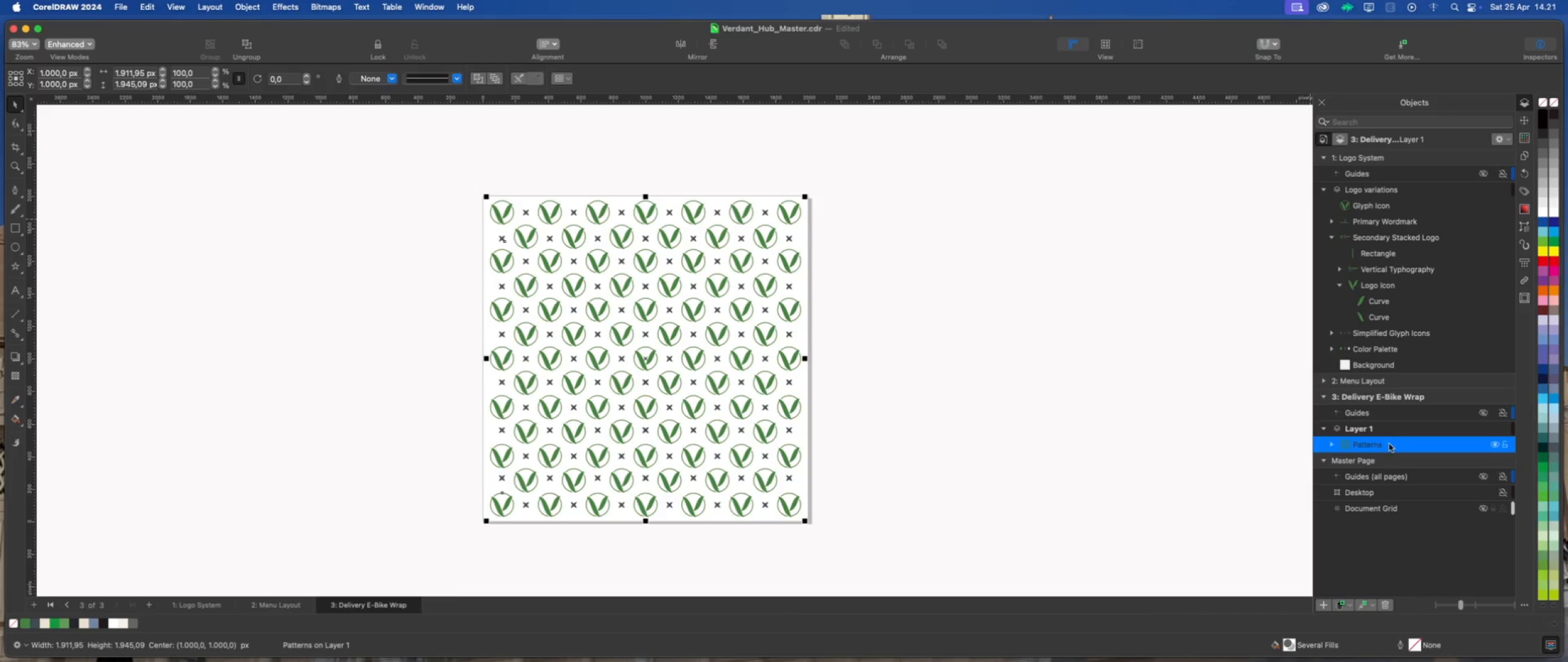 
left_click([1389, 444])
 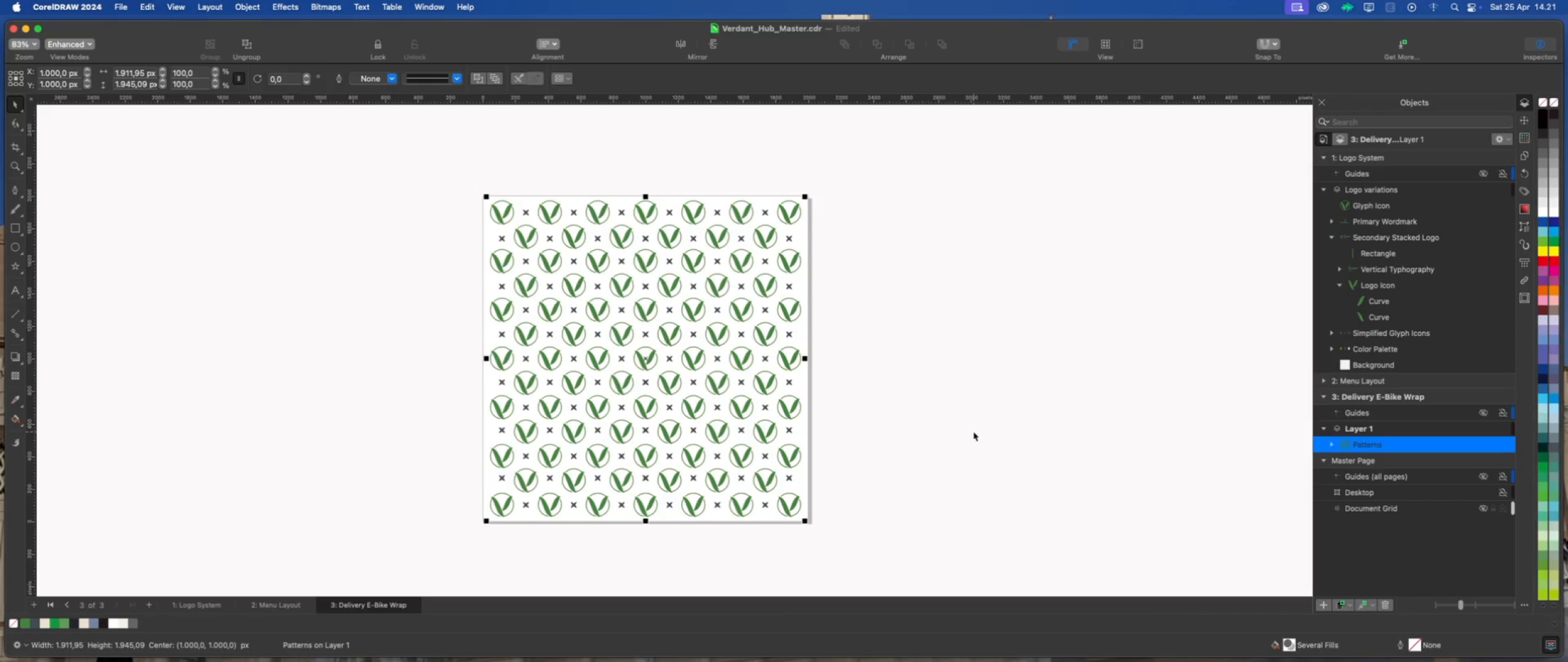 
left_click([959, 428])
 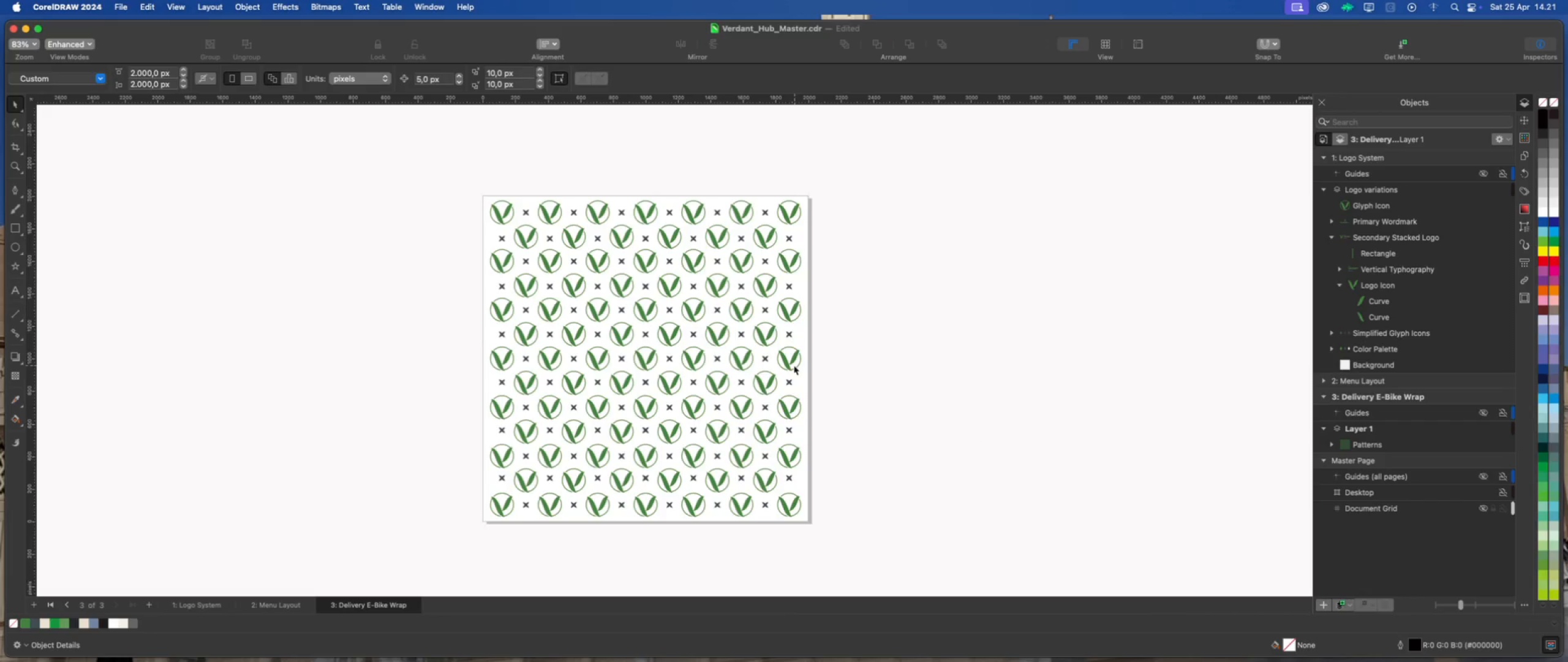 
left_click([793, 365])
 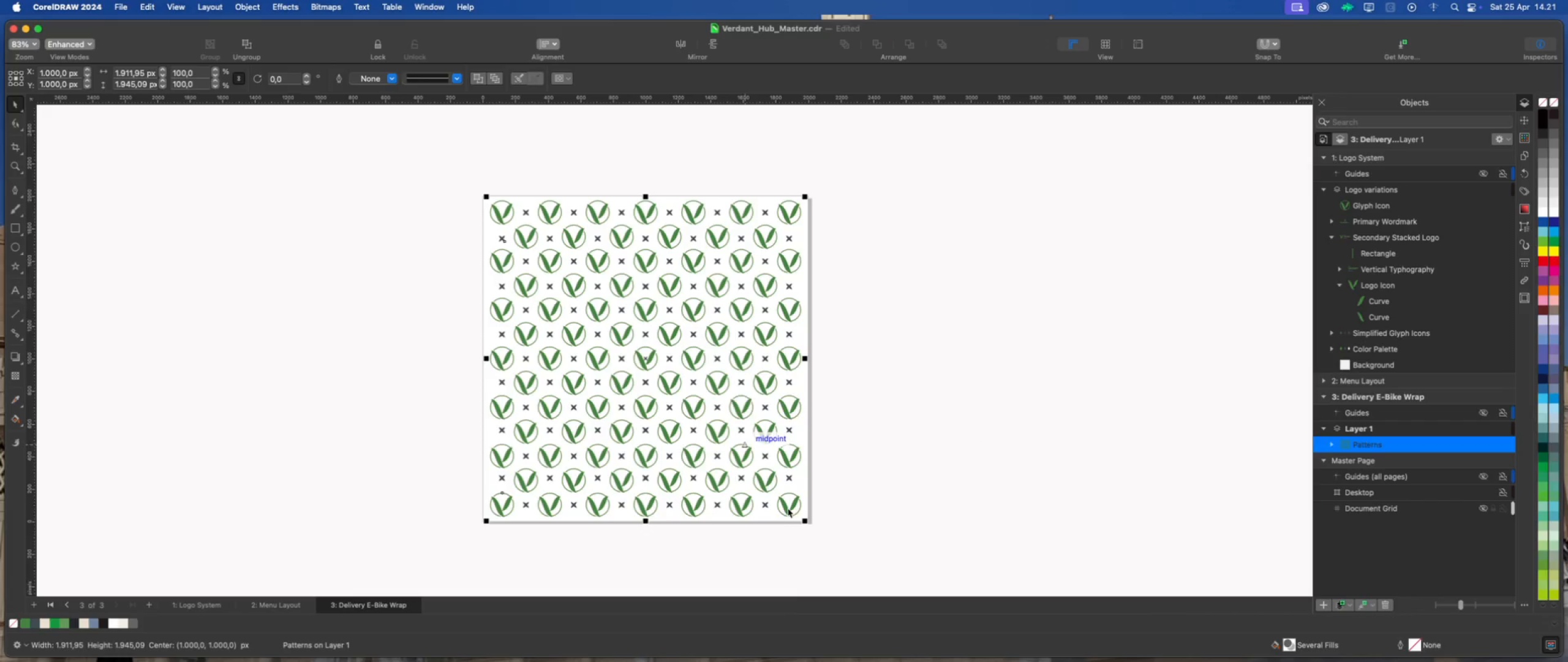 
left_click_drag(start_coordinate=[805, 523], to_coordinate=[719, 403])
 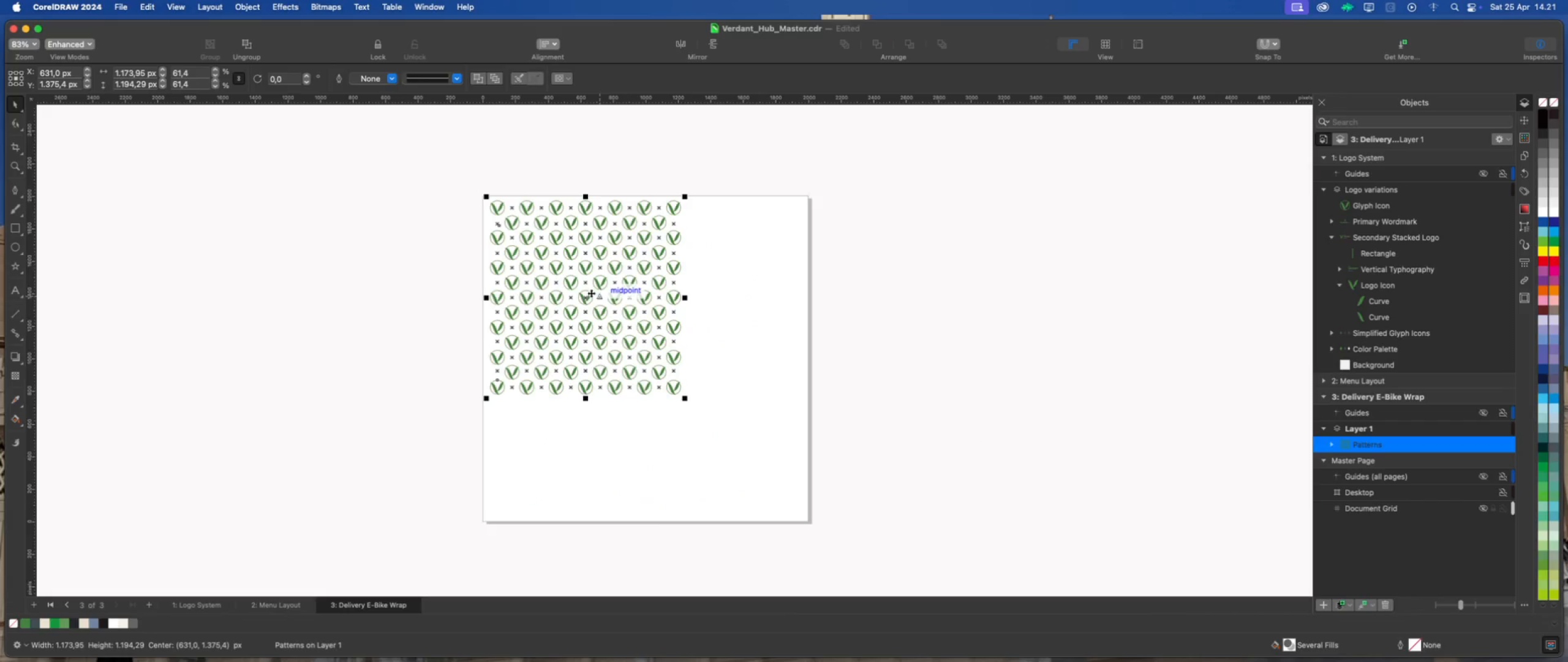 
left_click_drag(start_coordinate=[586, 297], to_coordinate=[943, 308])
 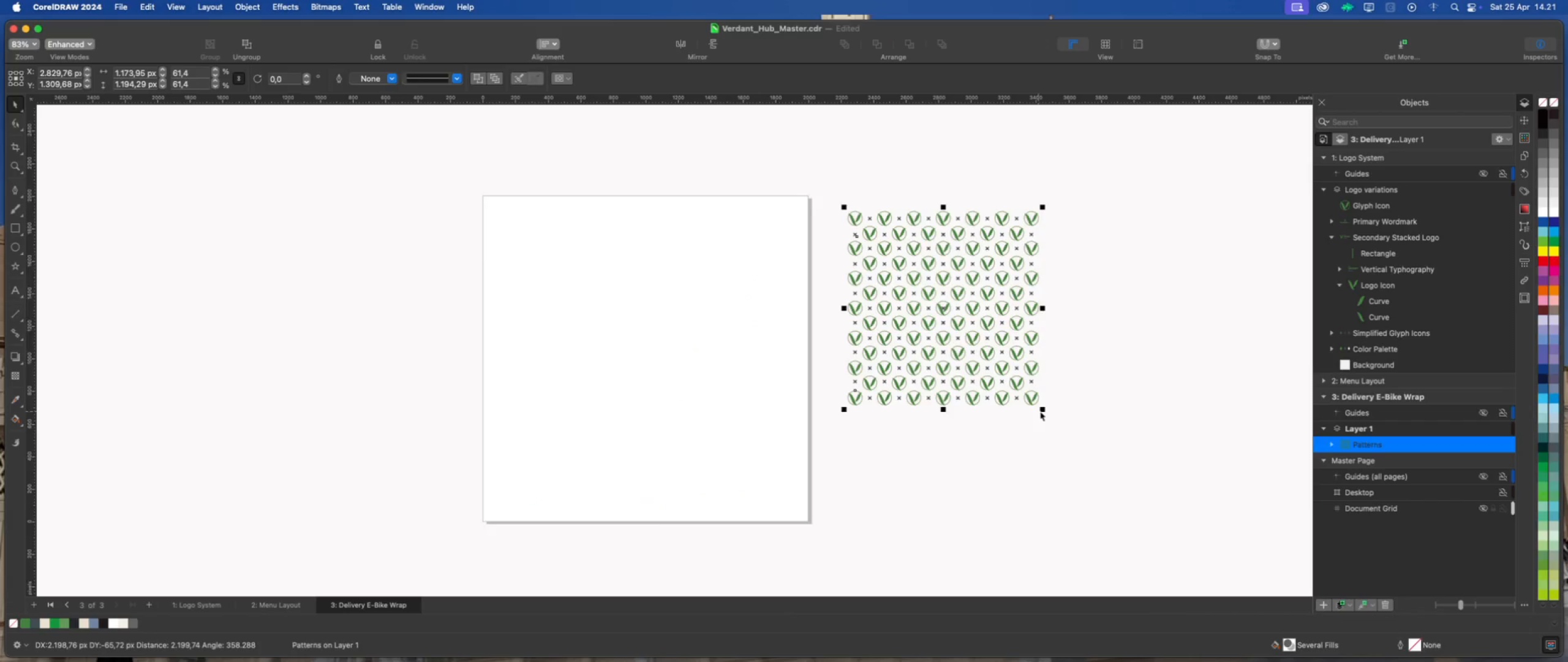 
left_click_drag(start_coordinate=[1041, 411], to_coordinate=[976, 337])
 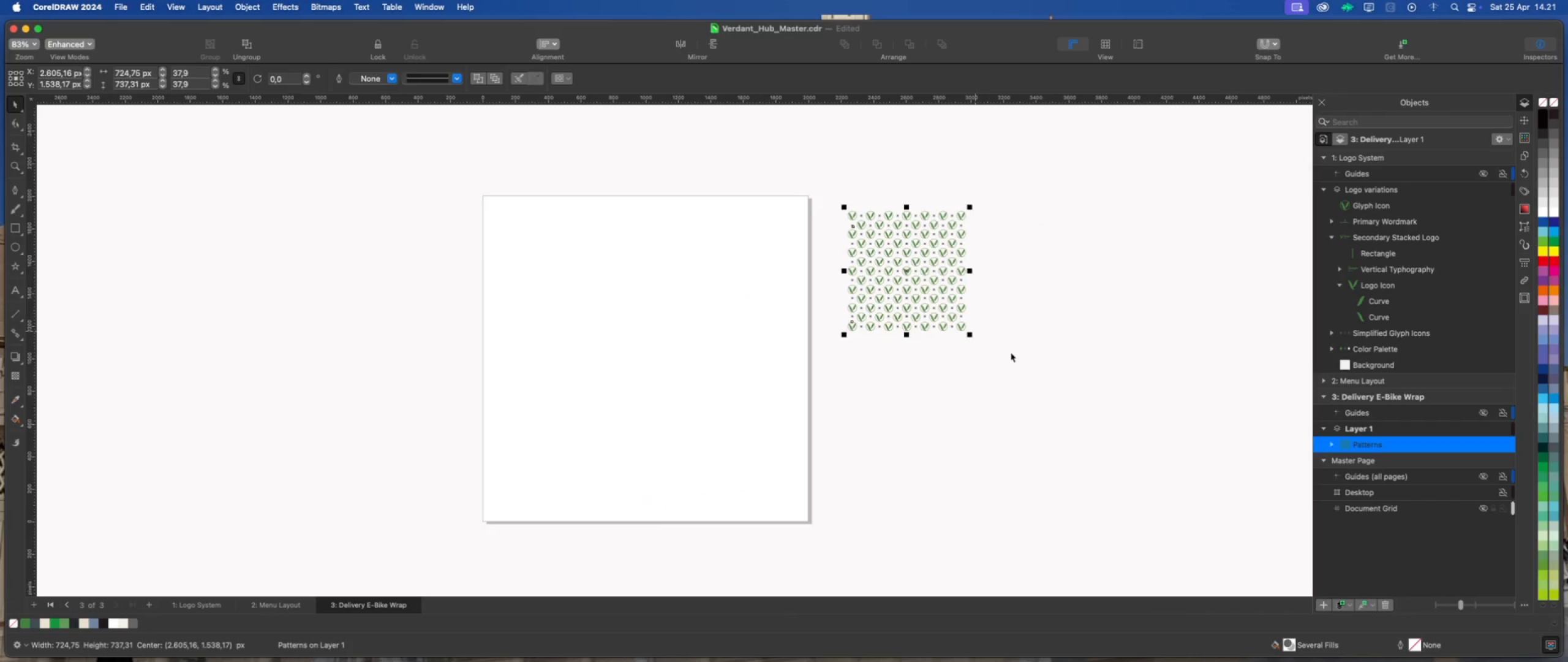 
left_click([1011, 352])
 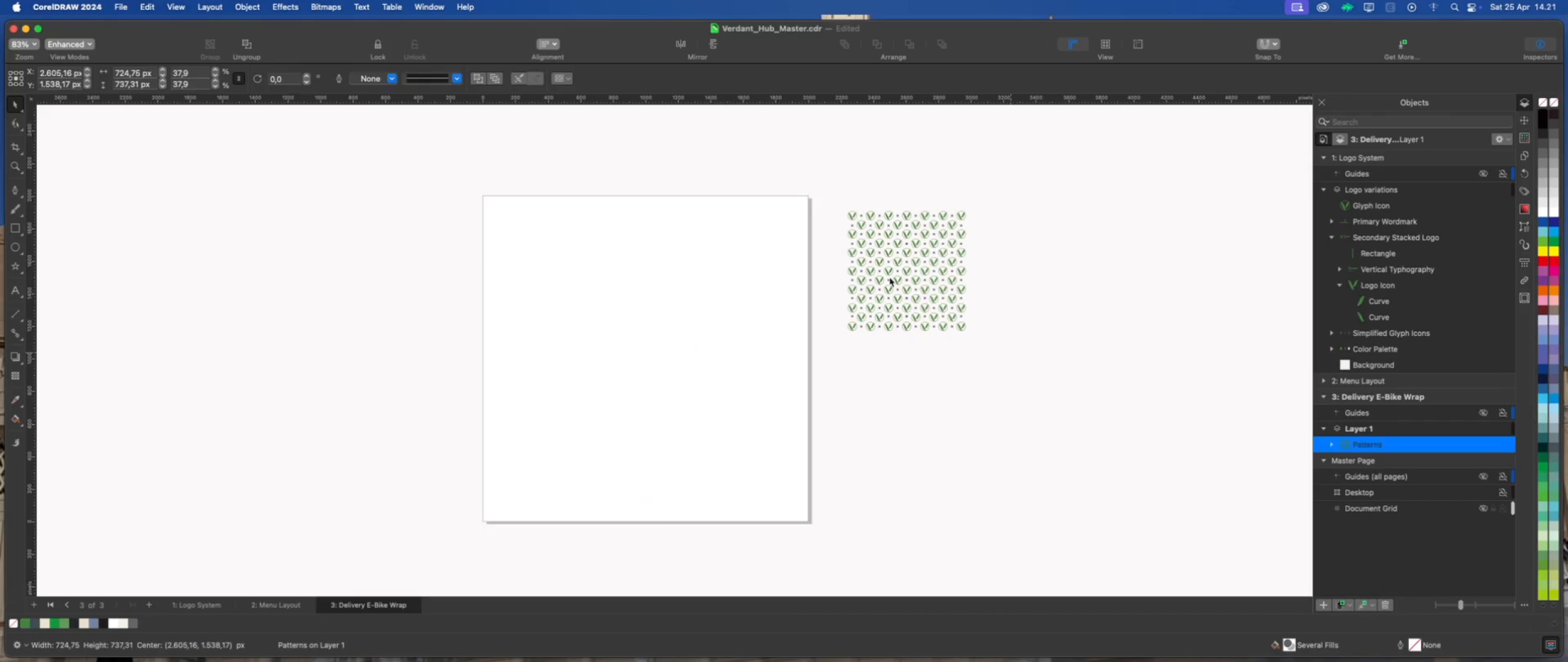 
scroll: coordinate [887, 275], scroll_direction: up, amount: 2.0
 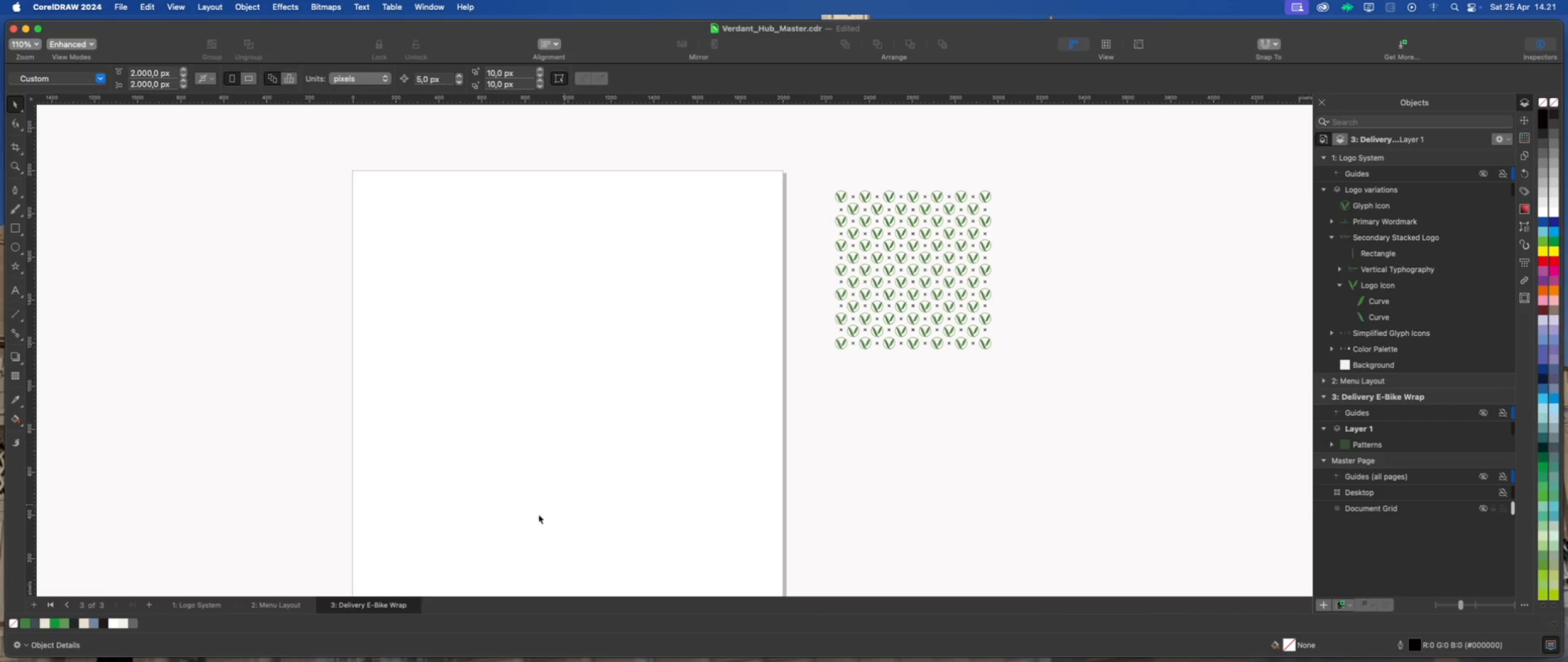 
wait(5.96)
 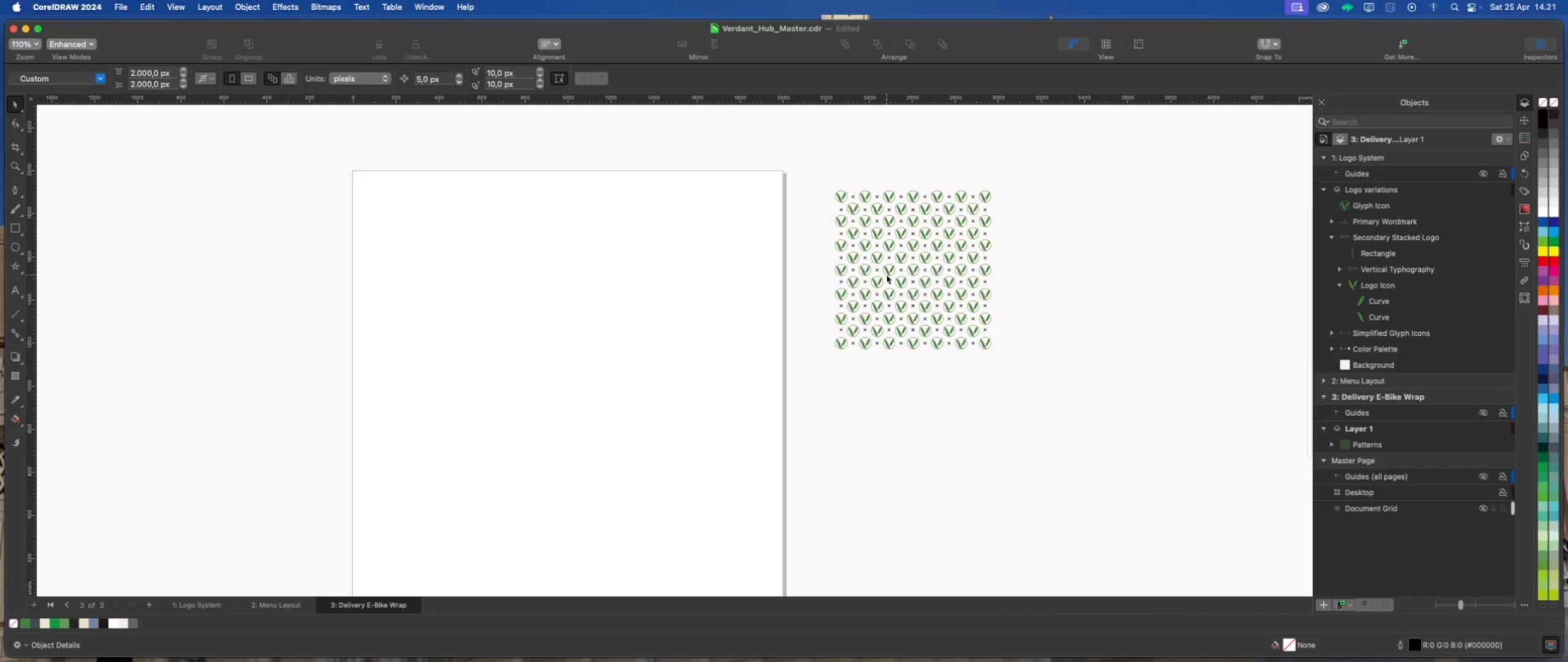 
left_click([94, 641])
 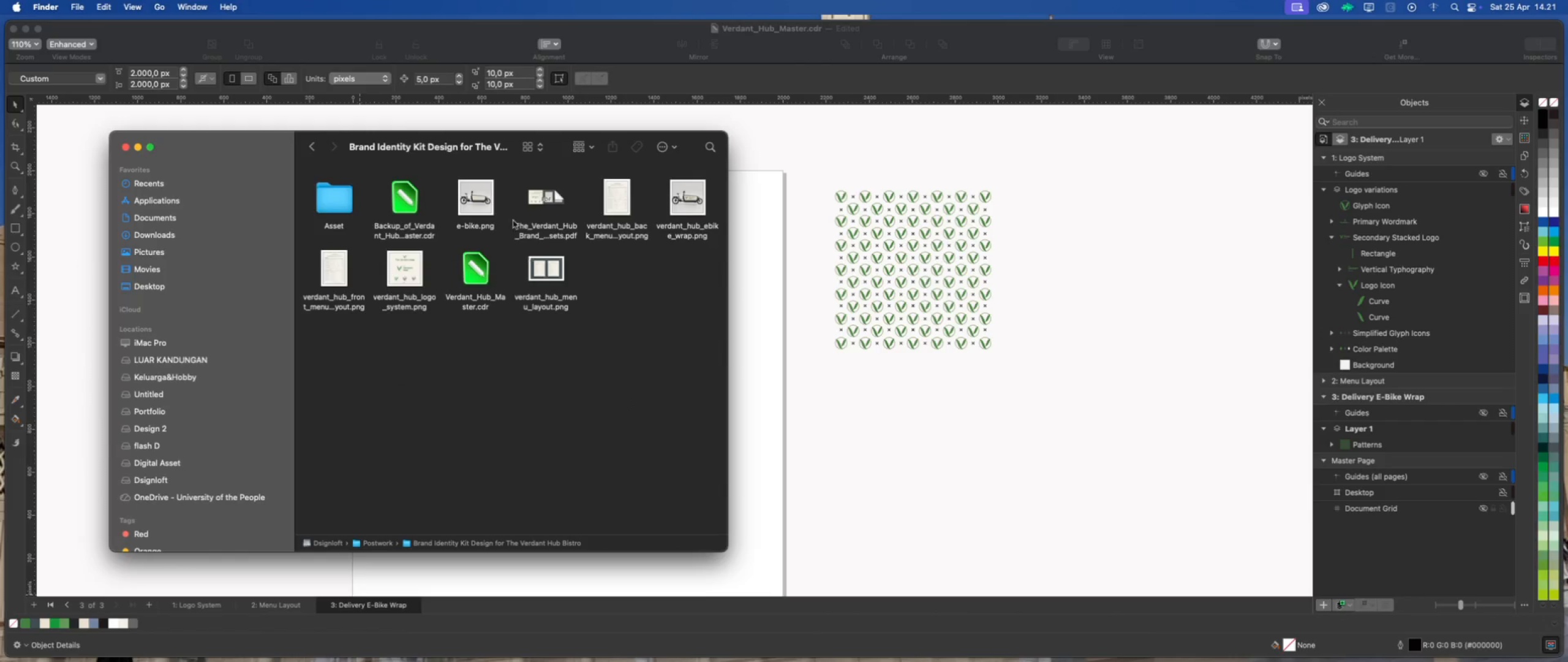 
left_click([484, 198])
 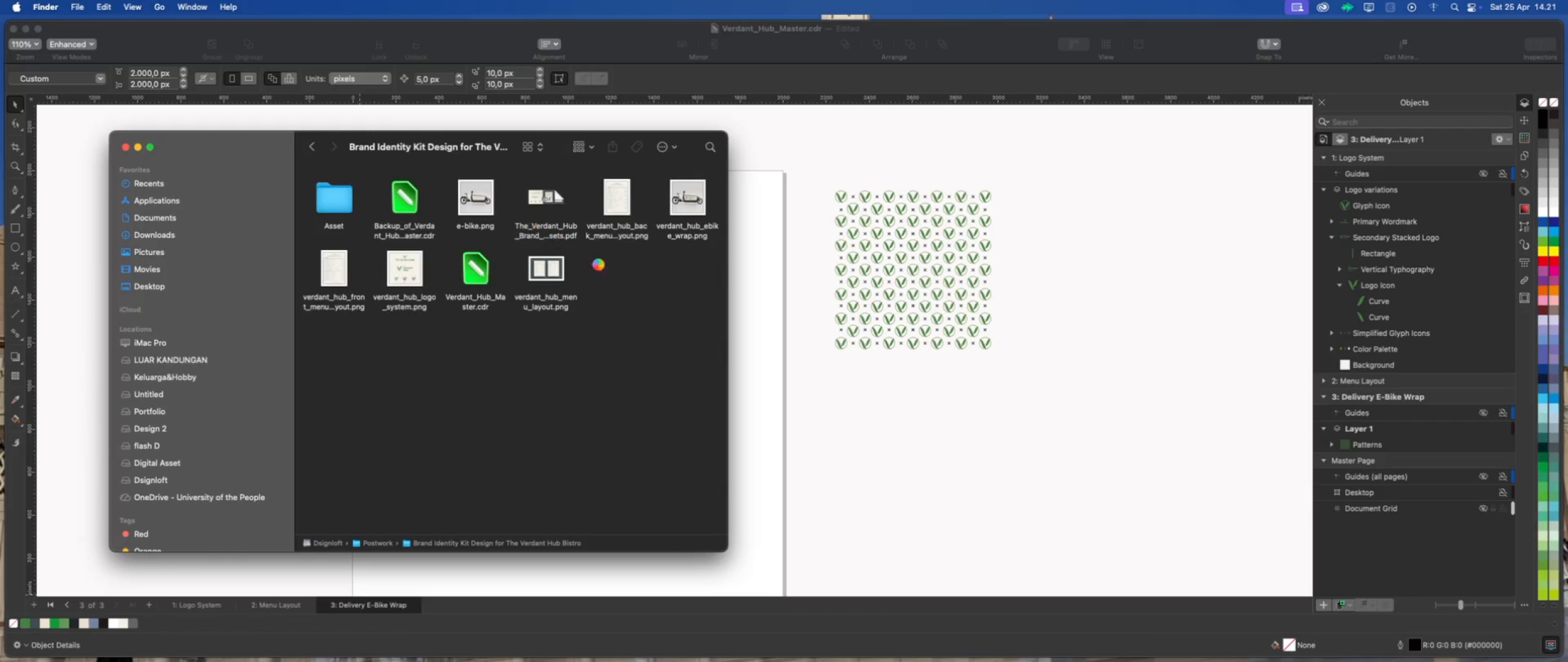 
left_click([638, 282])
 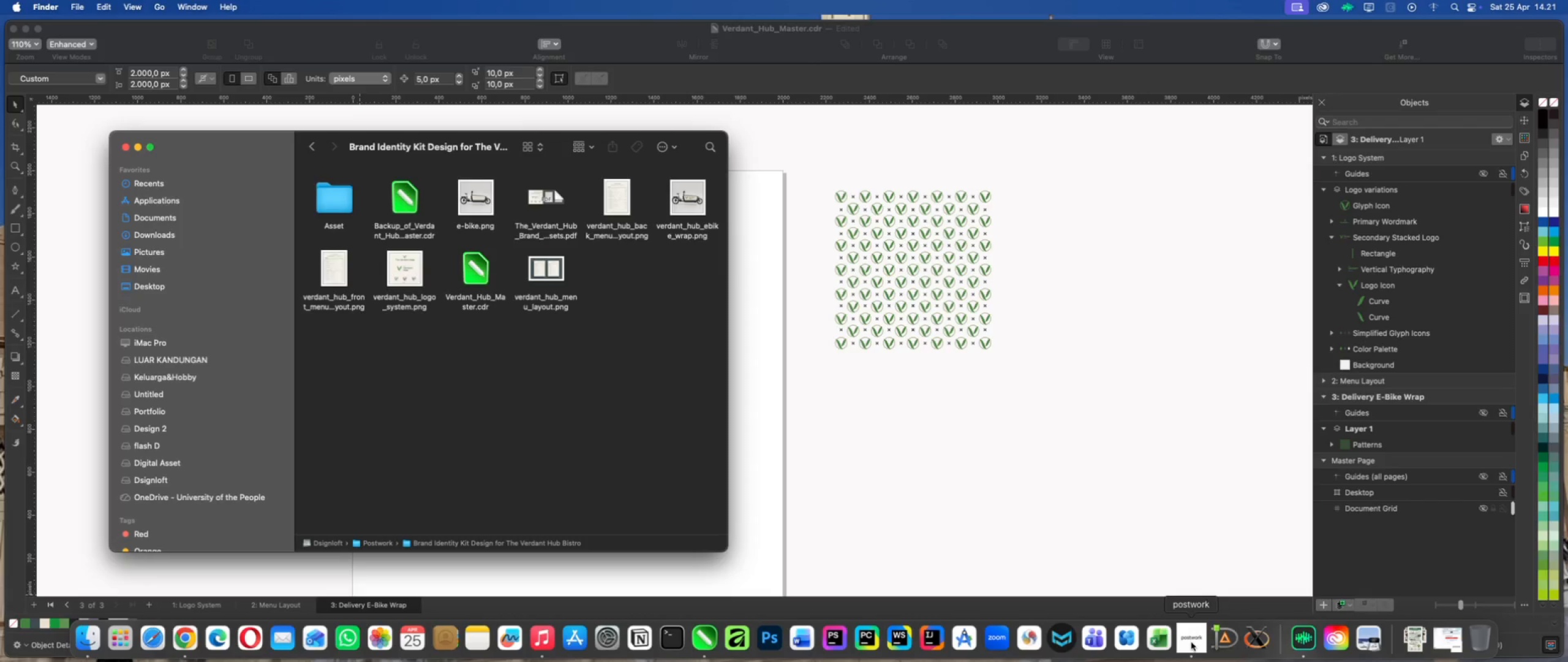 
left_click([599, 409])
 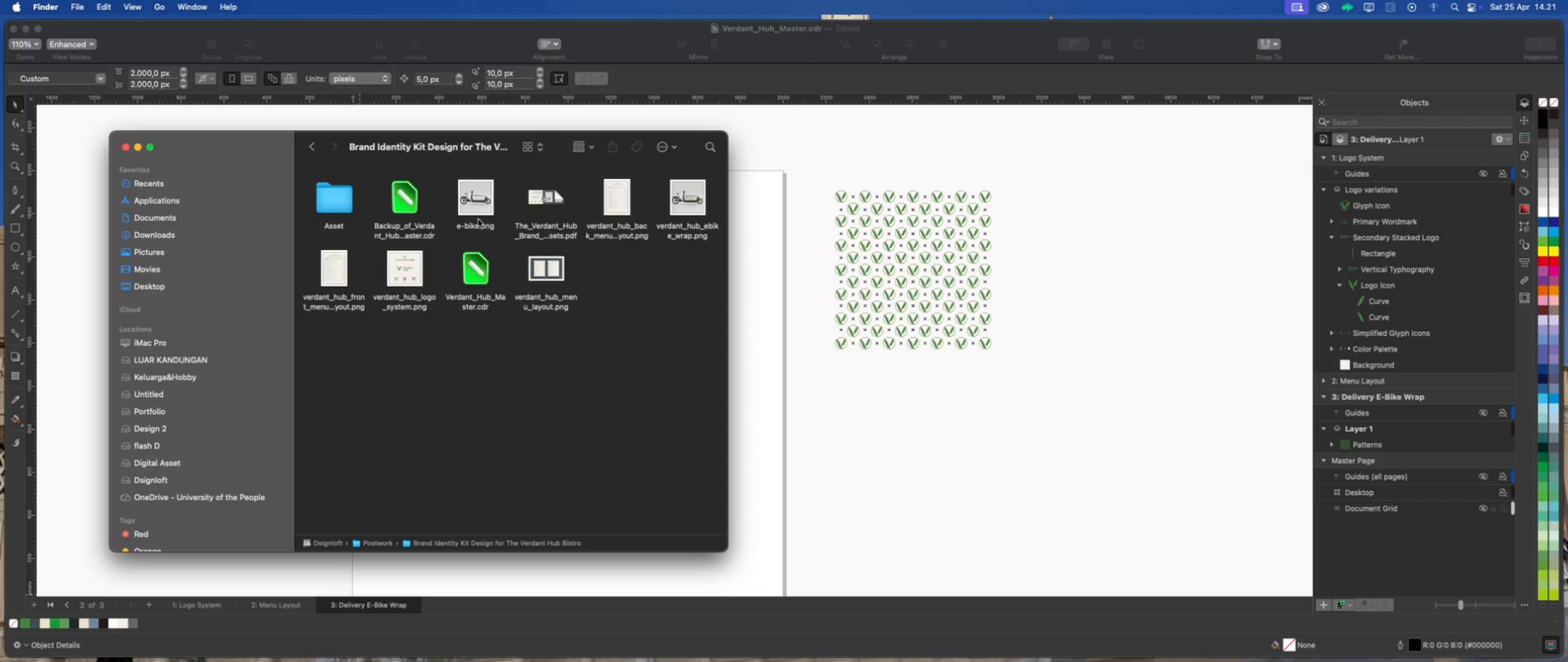 
left_click([475, 203])
 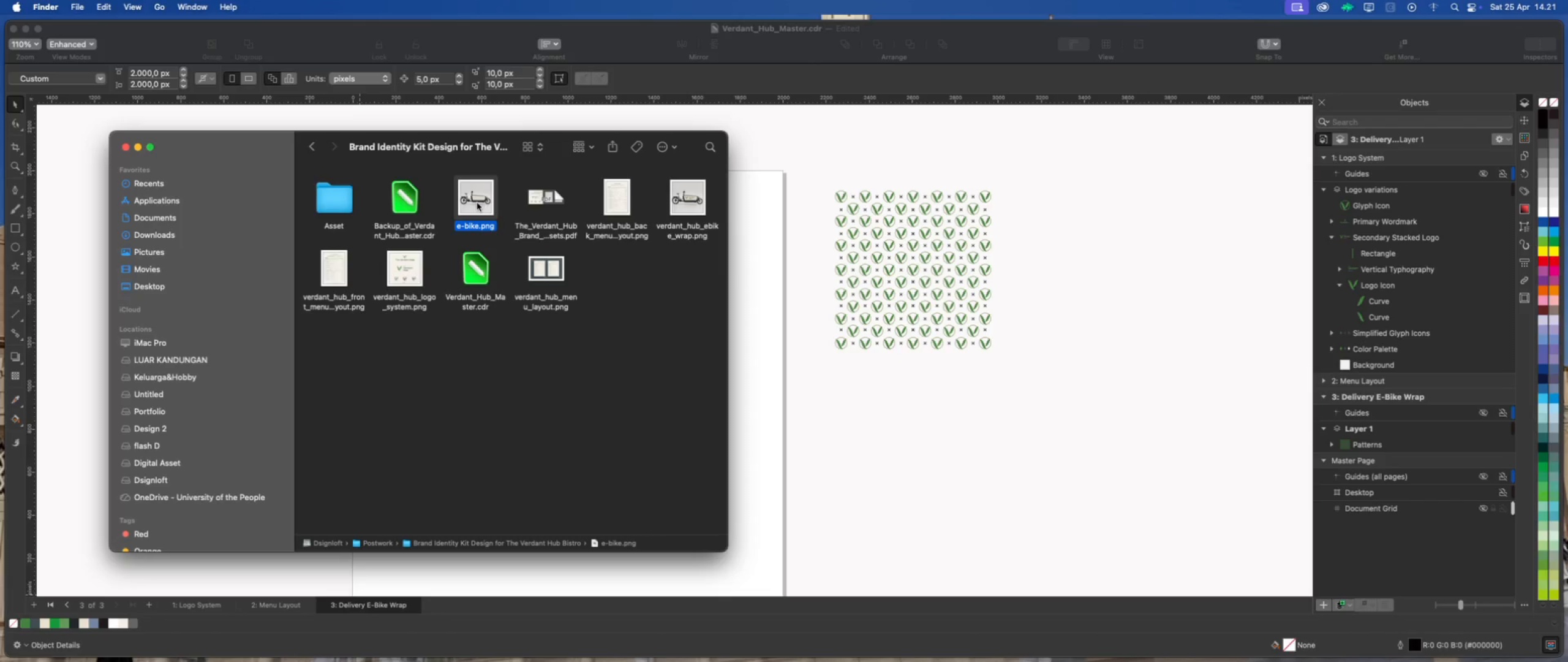 
left_click_drag(start_coordinate=[477, 203], to_coordinate=[909, 419])
 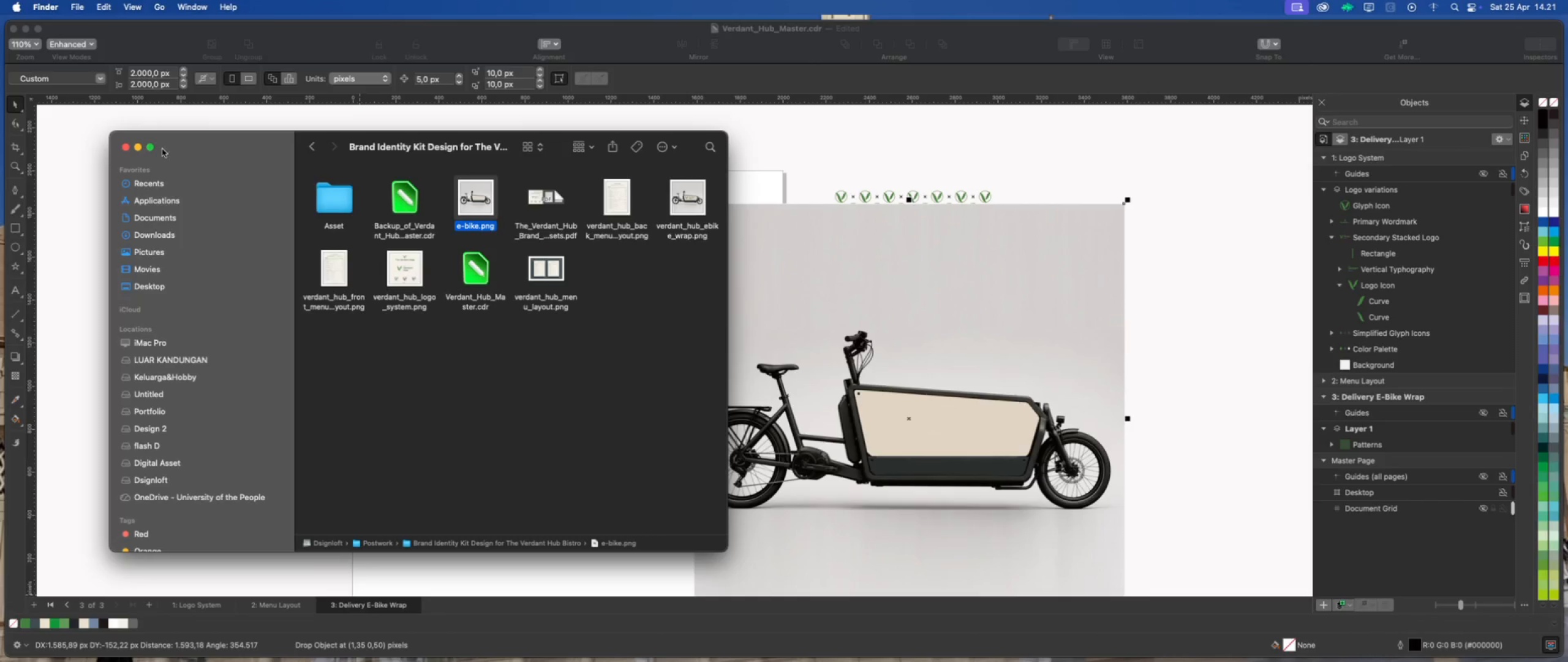 
left_click([139, 148])
 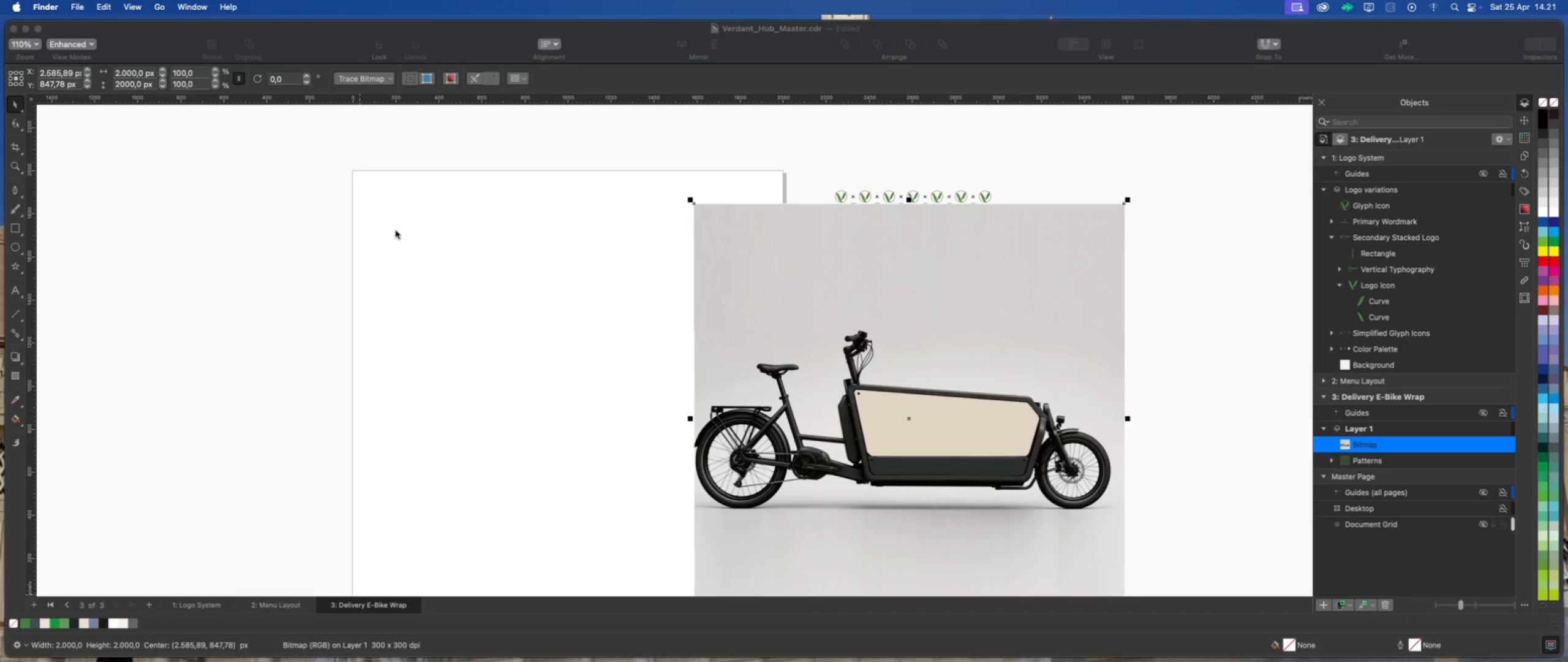 
scroll: coordinate [562, 272], scroll_direction: down, amount: 2.0
 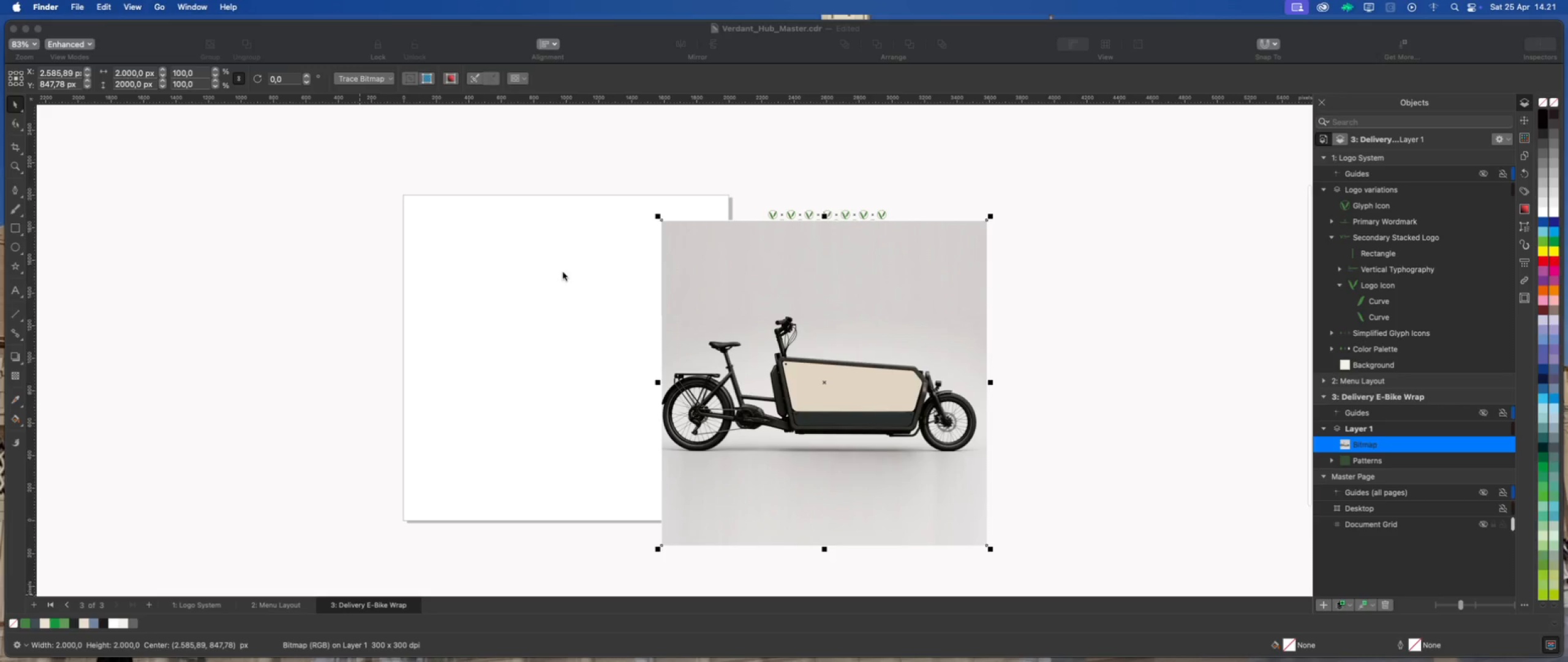 
key(Shift+P)
 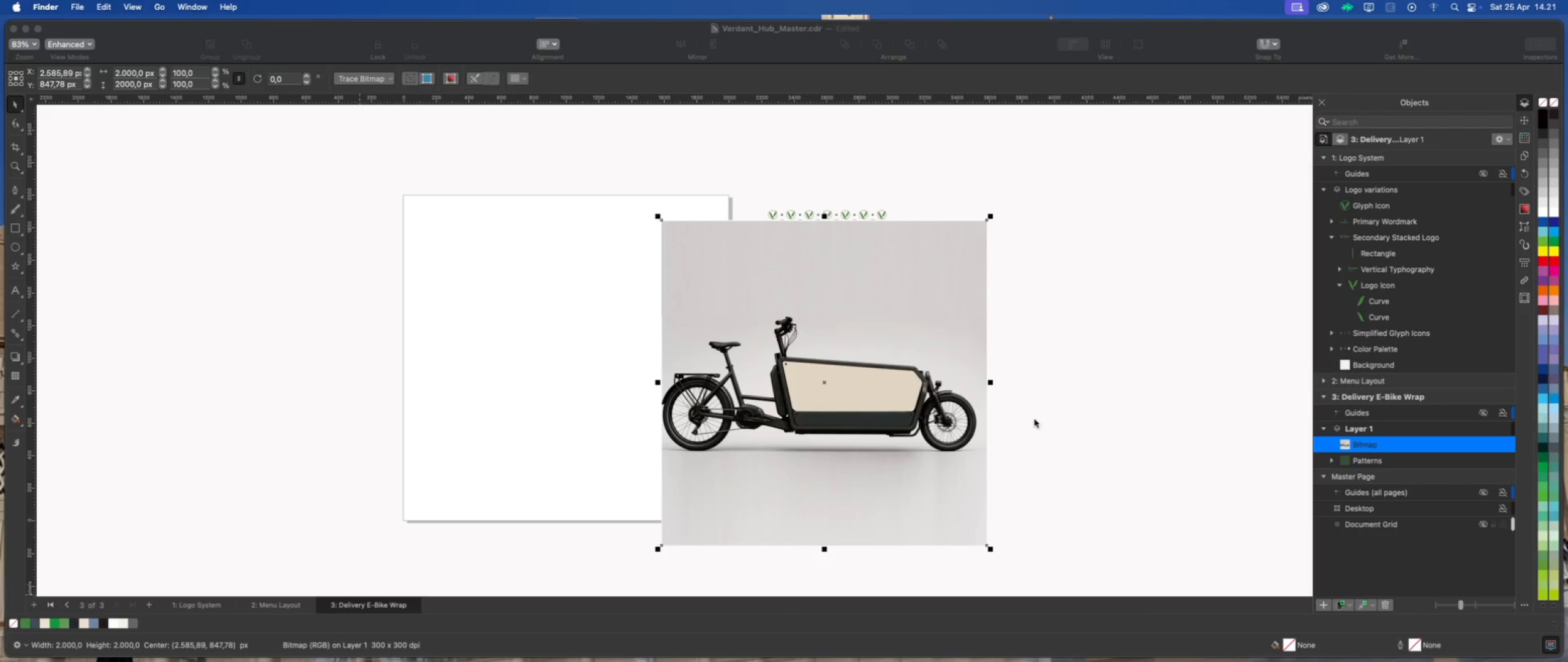 
left_click([1035, 419])
 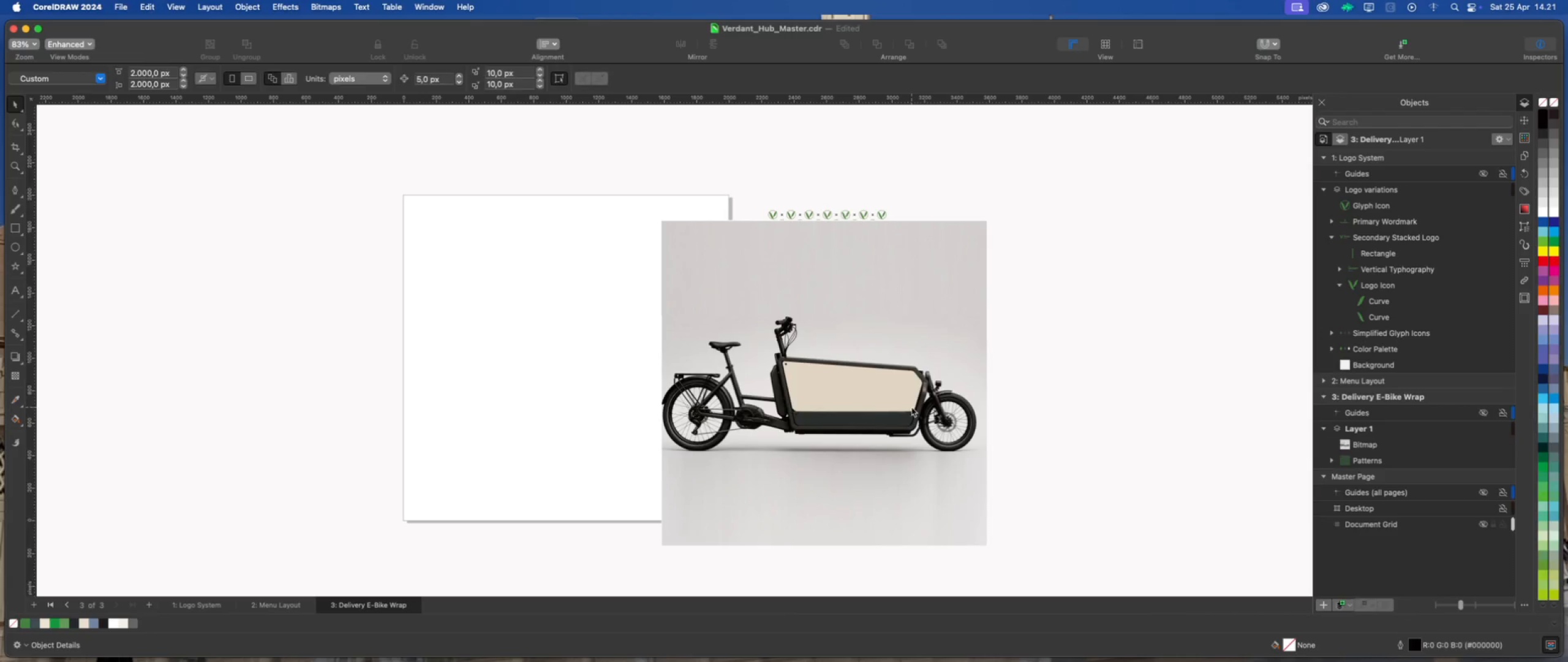 
double_click([911, 407])
 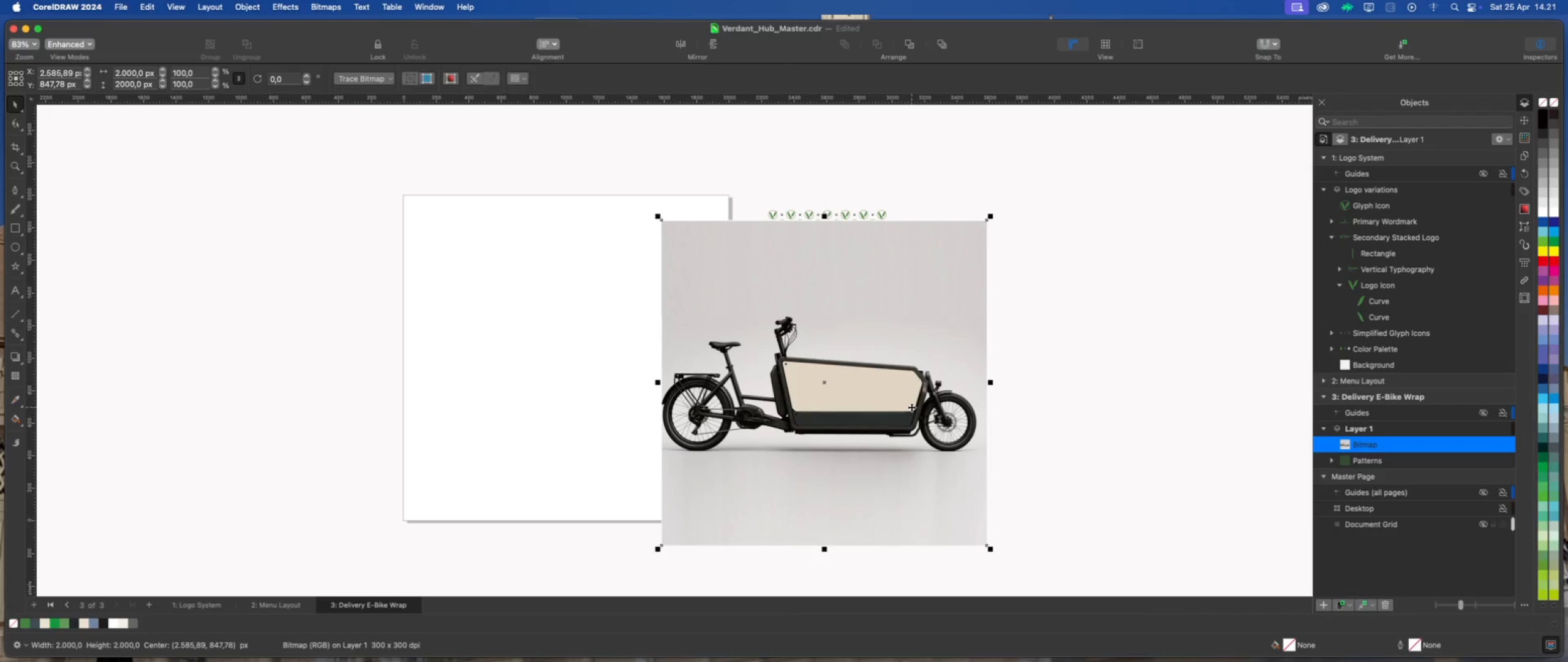 
key(Shift+P)
 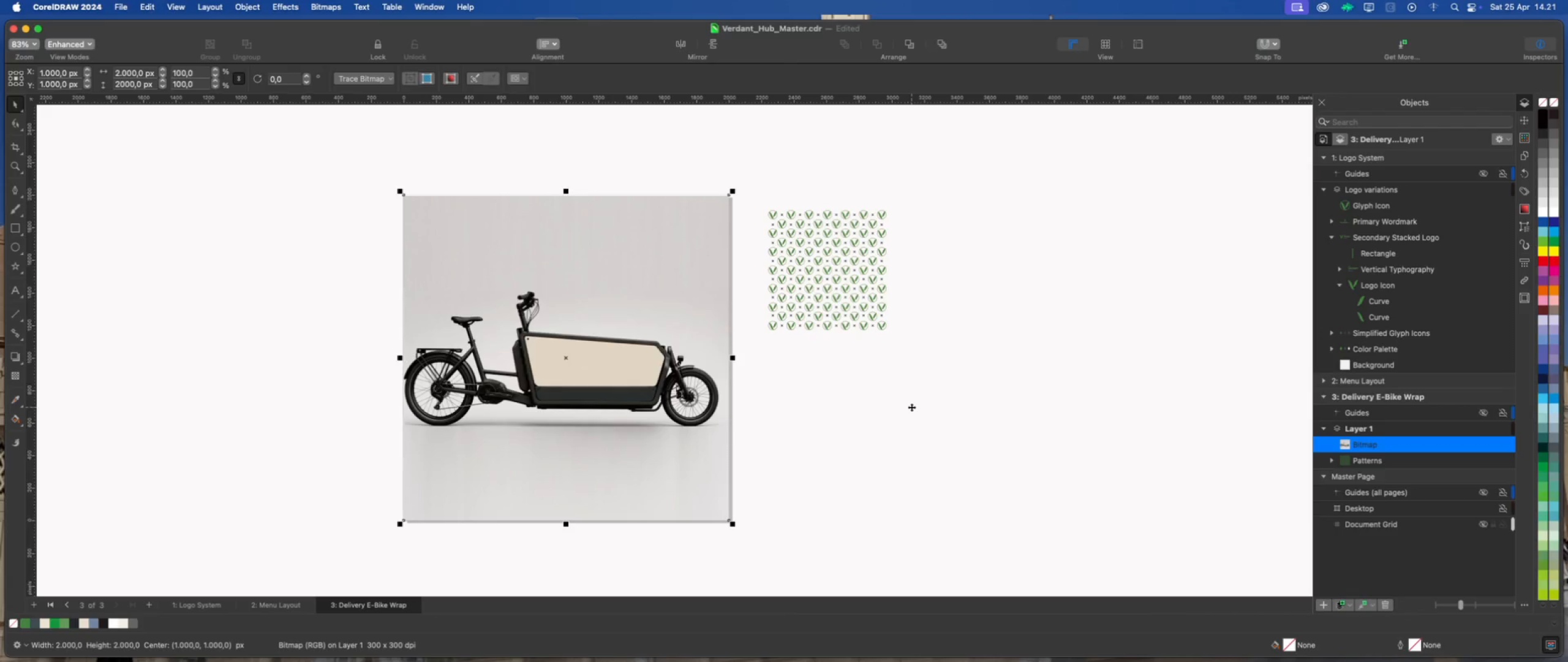 
left_click([911, 407])
 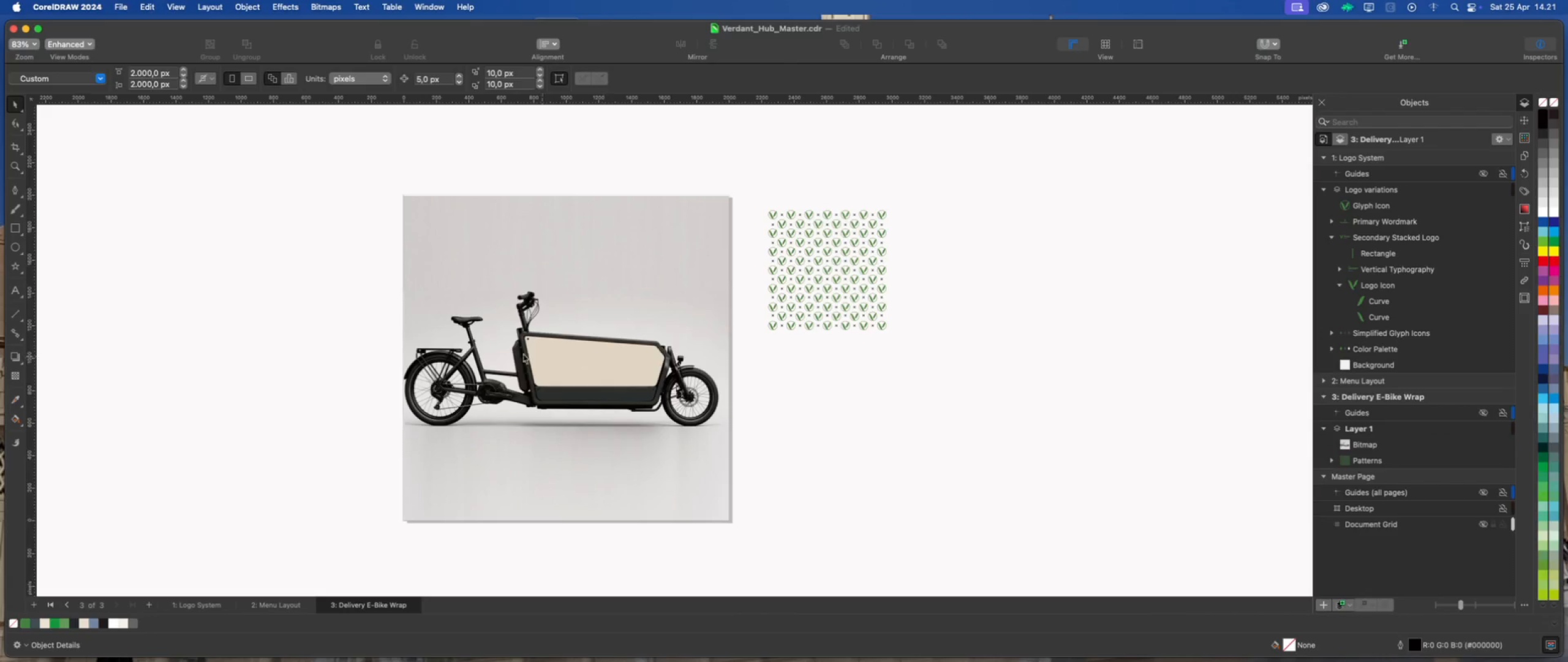 
scroll: coordinate [457, 343], scroll_direction: up, amount: 2.0
 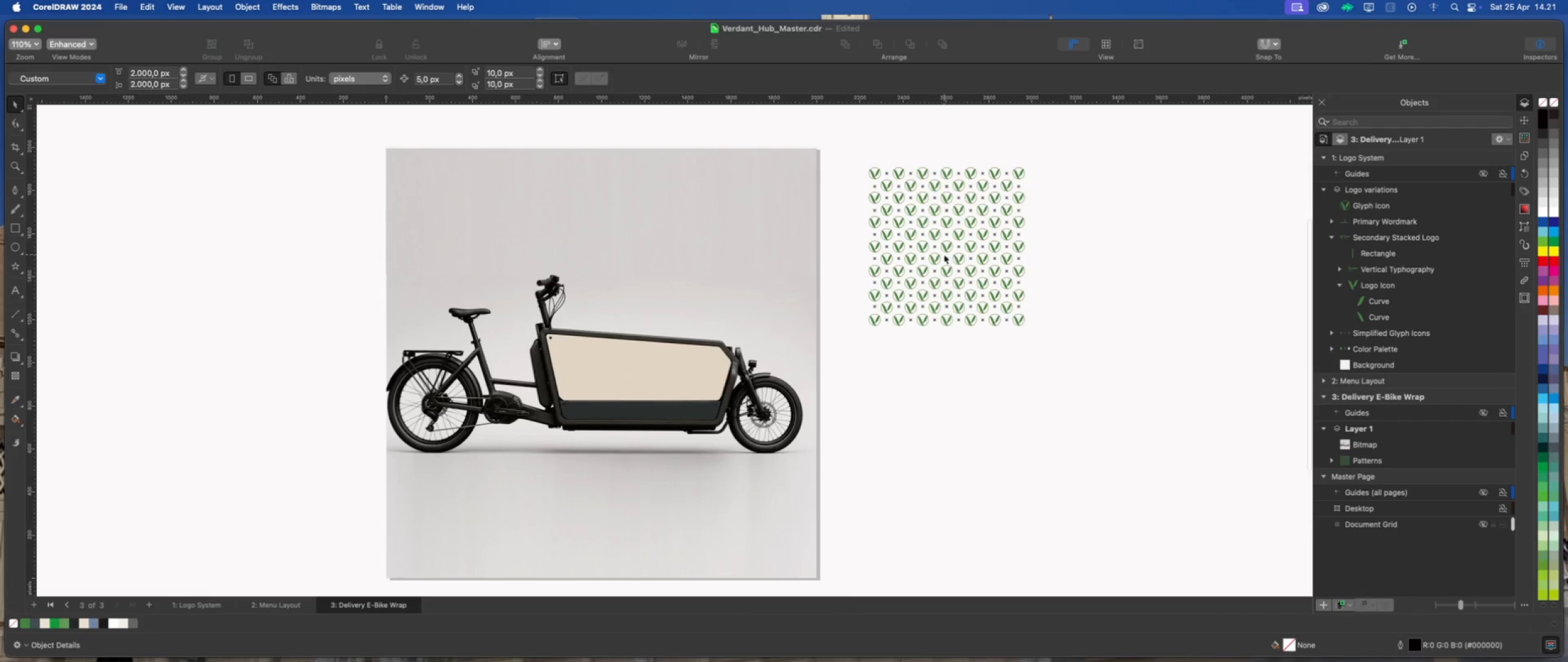 
left_click([945, 252])
 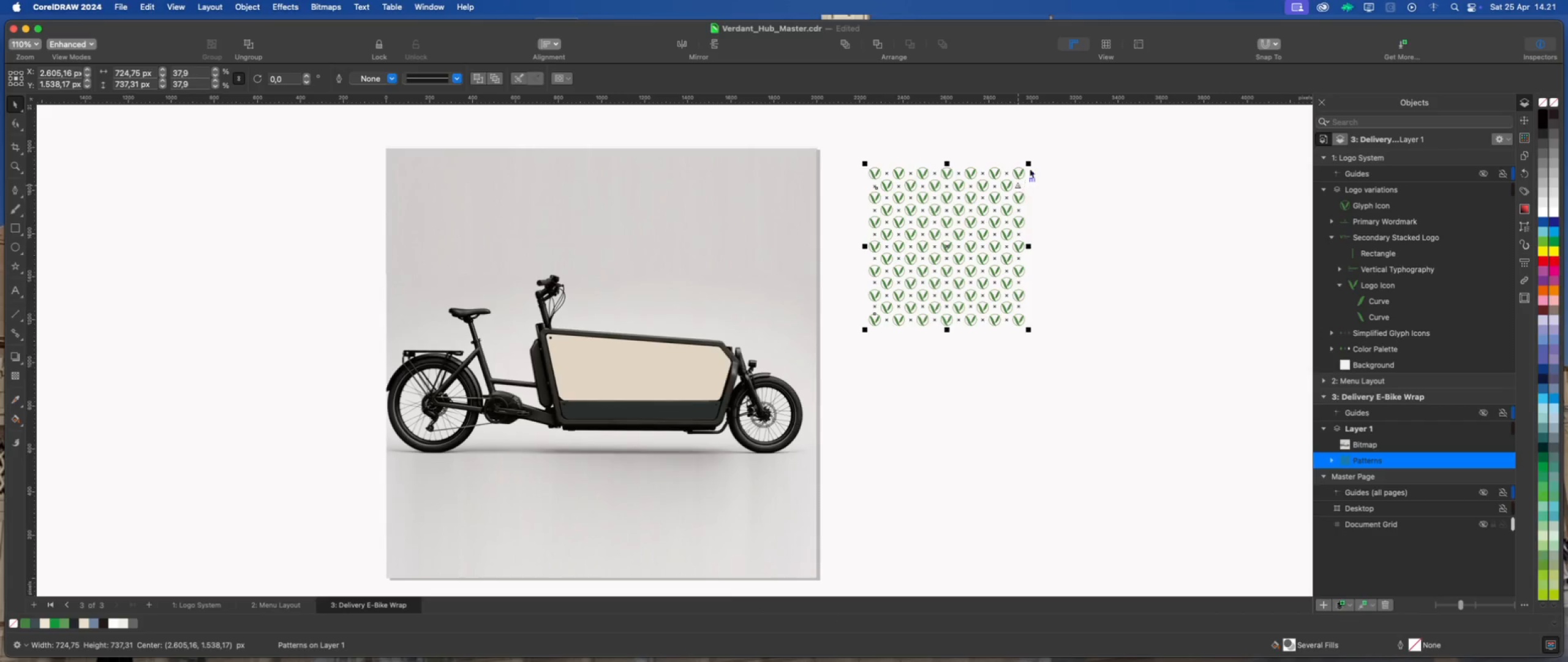 
left_click_drag(start_coordinate=[1029, 162], to_coordinate=[999, 216])
 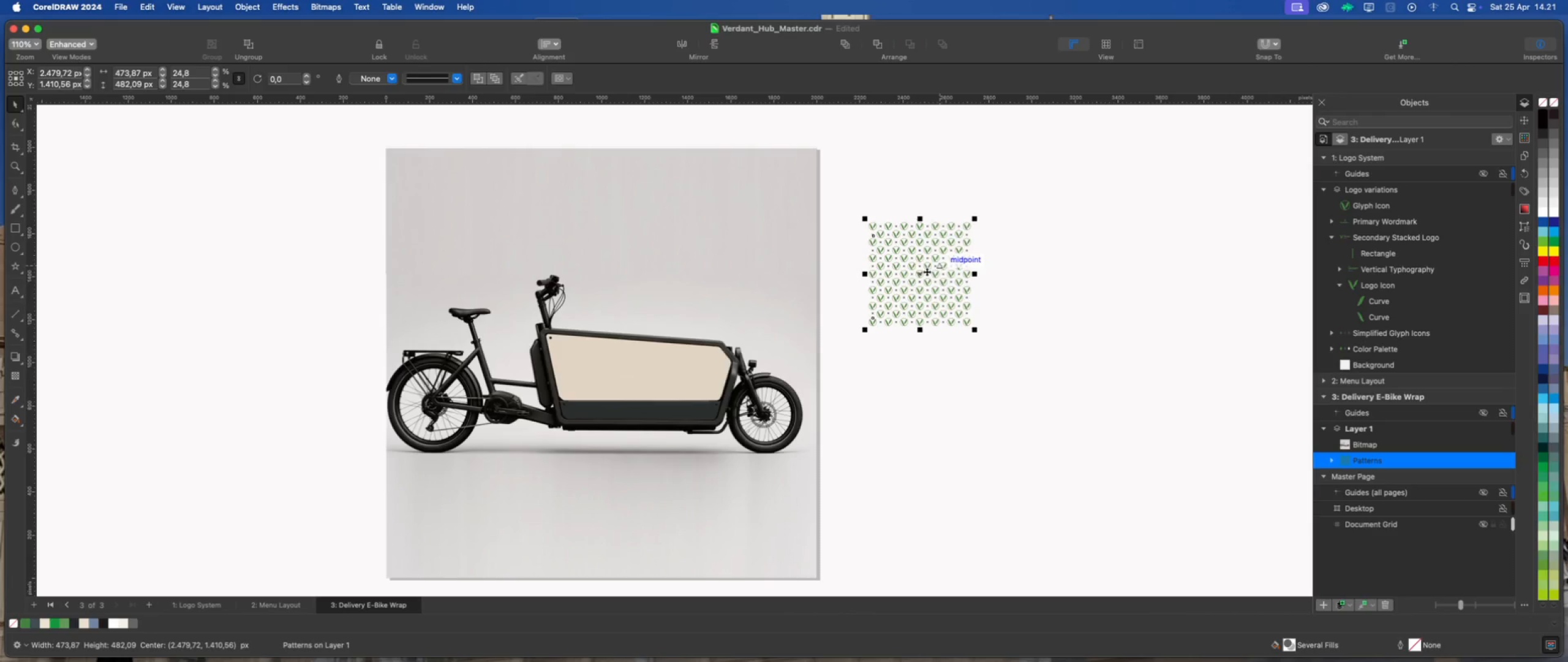 
left_click_drag(start_coordinate=[922, 273], to_coordinate=[595, 365])
 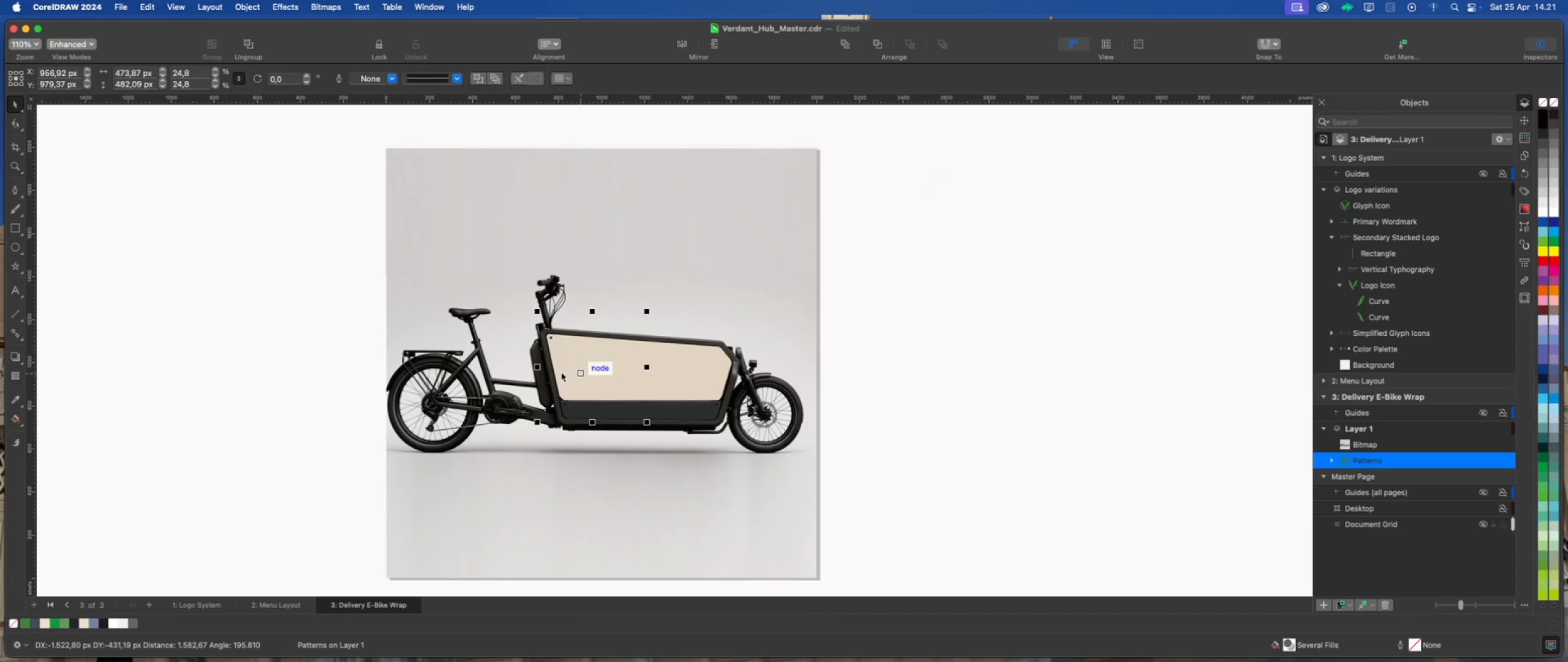 
scroll: coordinate [560, 371], scroll_direction: up, amount: 4.0
 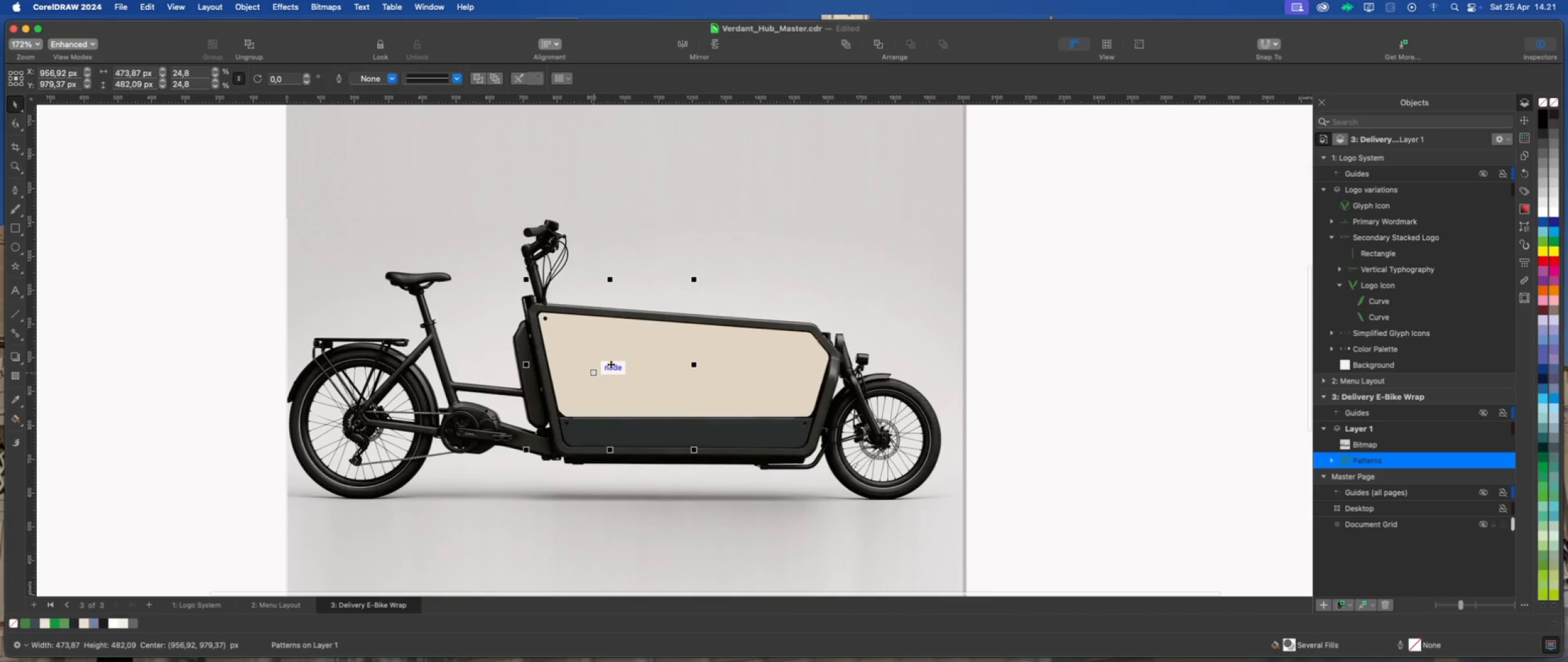 
right_click([611, 363])
 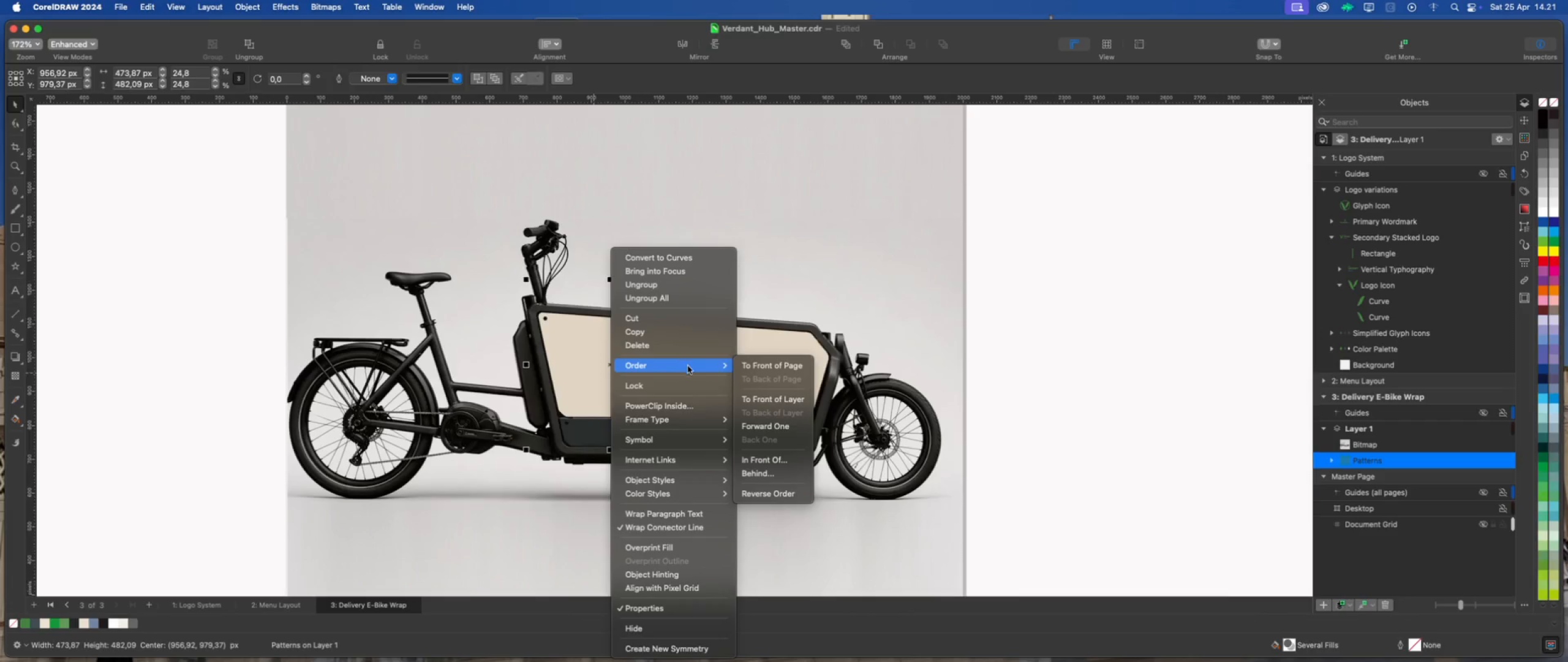 
left_click([755, 367])
 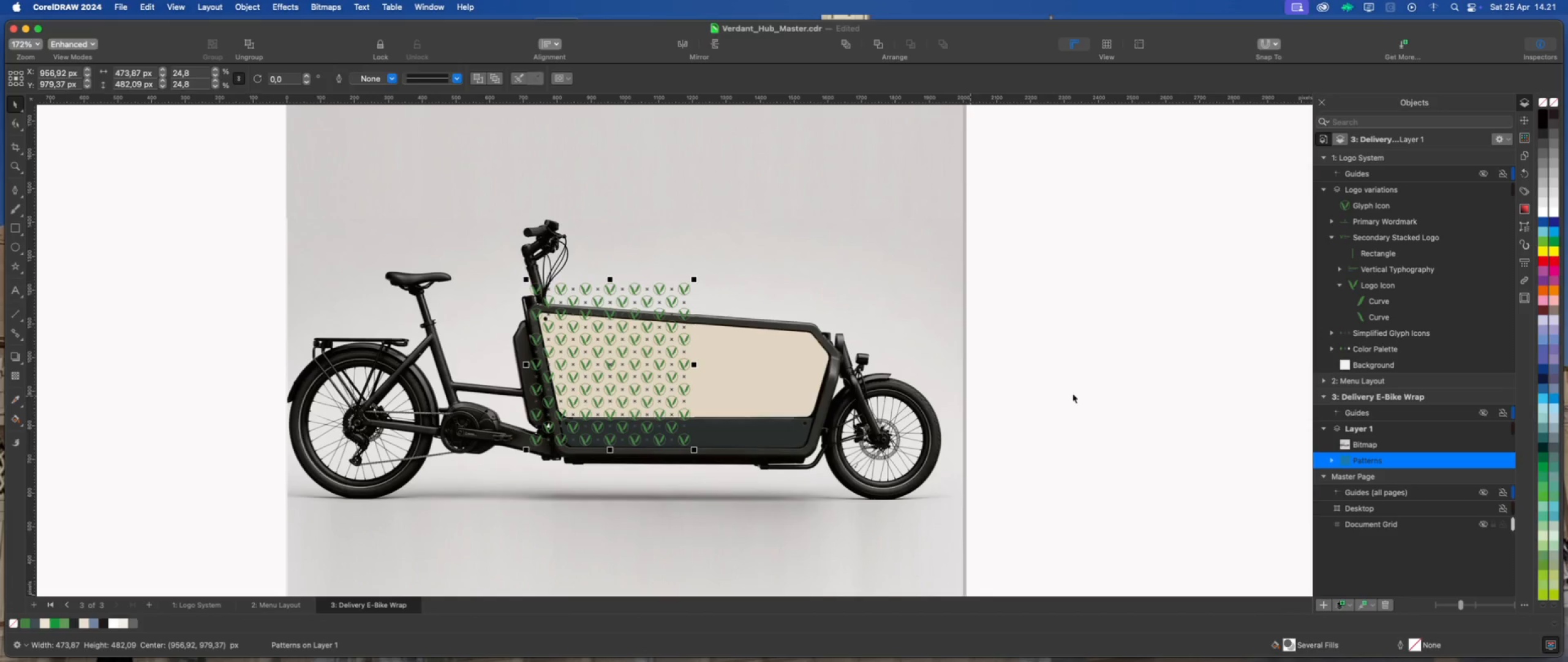 
left_click([1072, 394])
 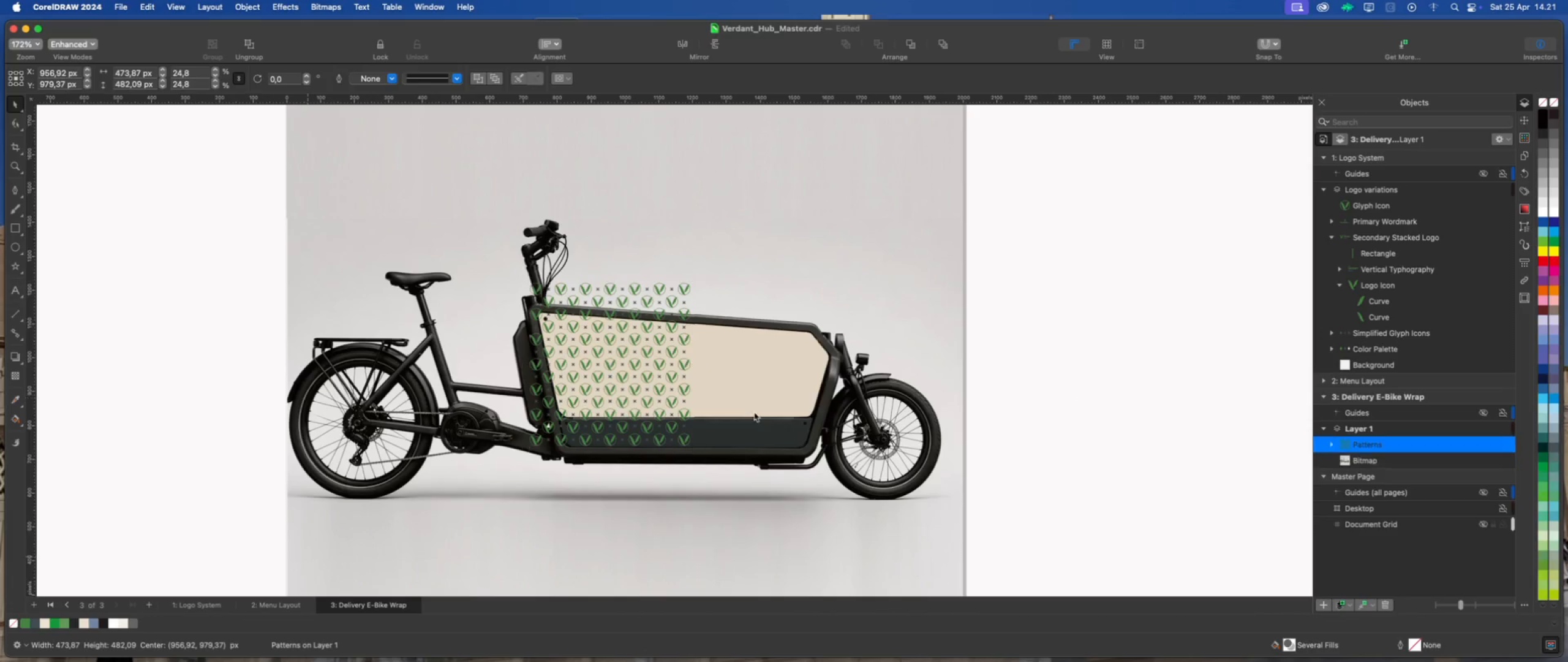 
scroll: coordinate [568, 350], scroll_direction: up, amount: 5.0
 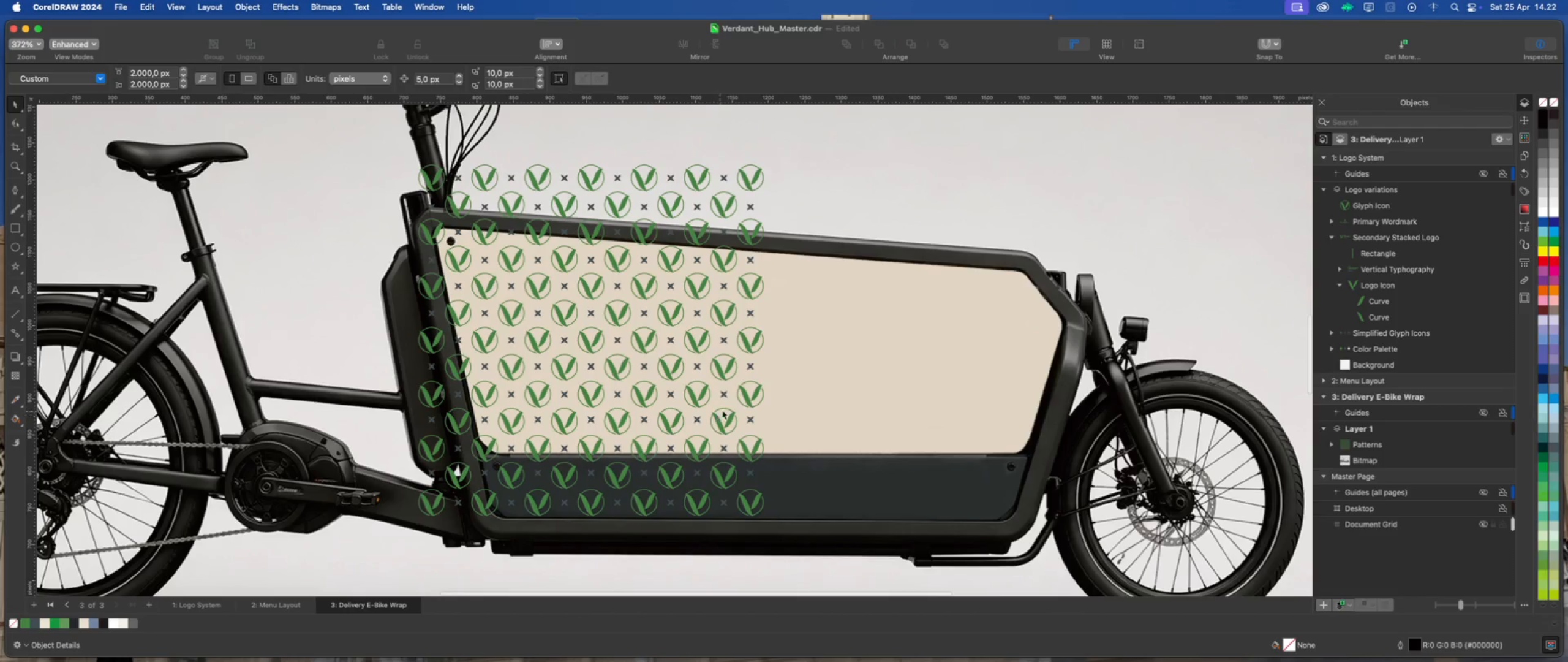 
left_click([745, 400])
 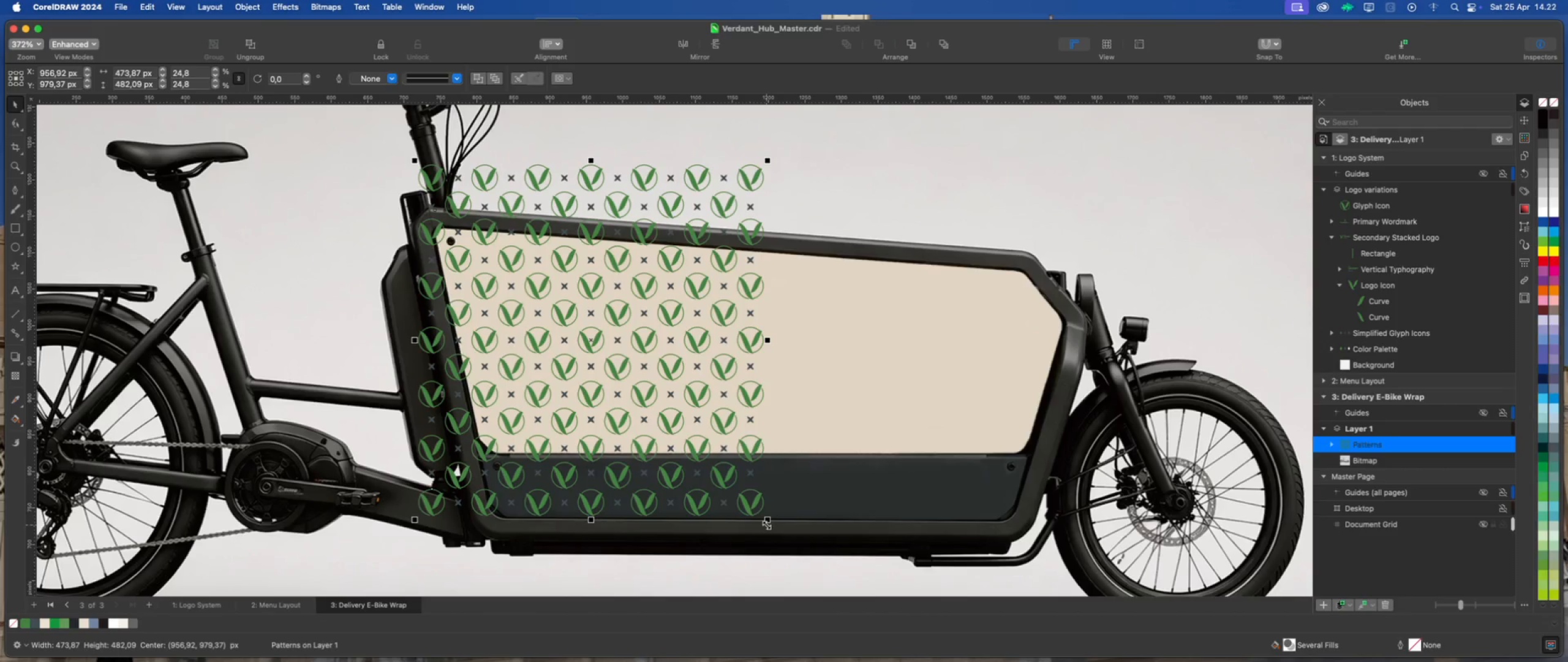 
left_click_drag(start_coordinate=[766, 523], to_coordinate=[739, 499])
 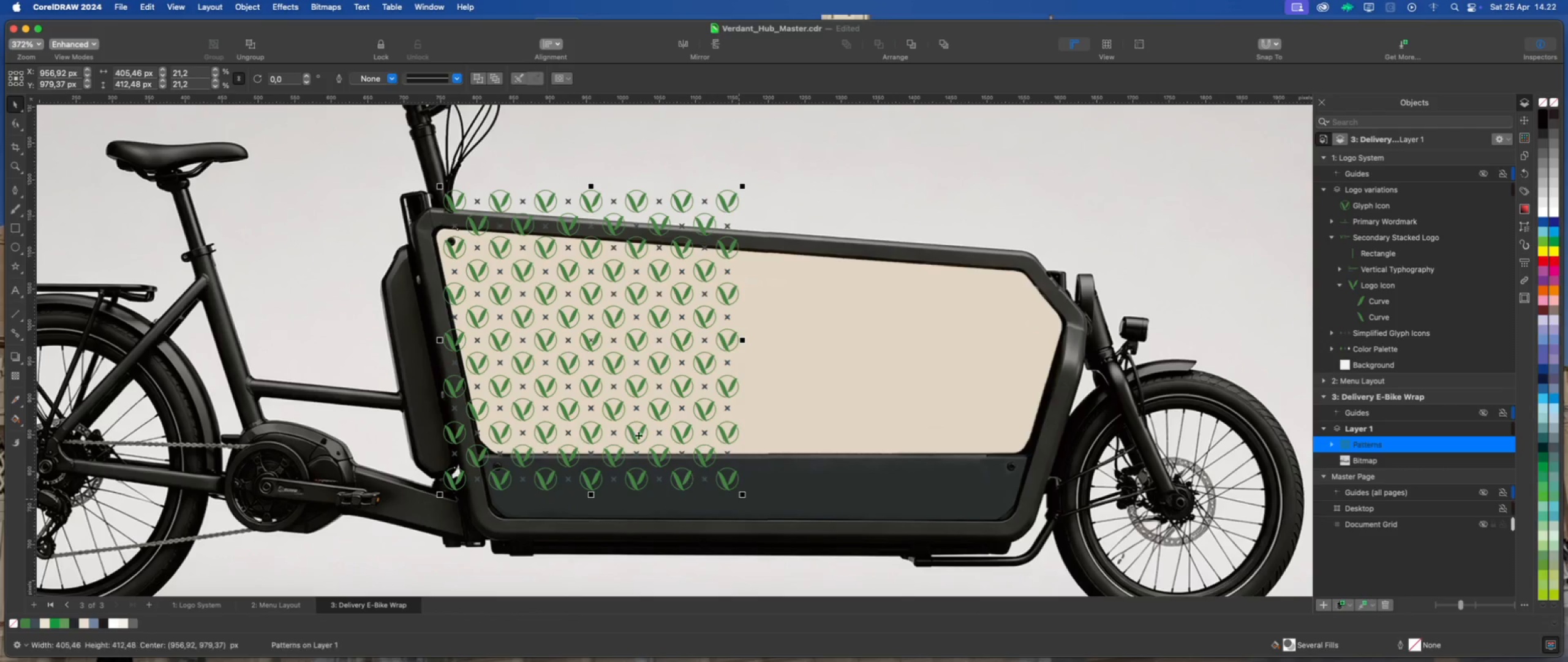 
hold_key(key=ShiftLeft, duration=1.53)
 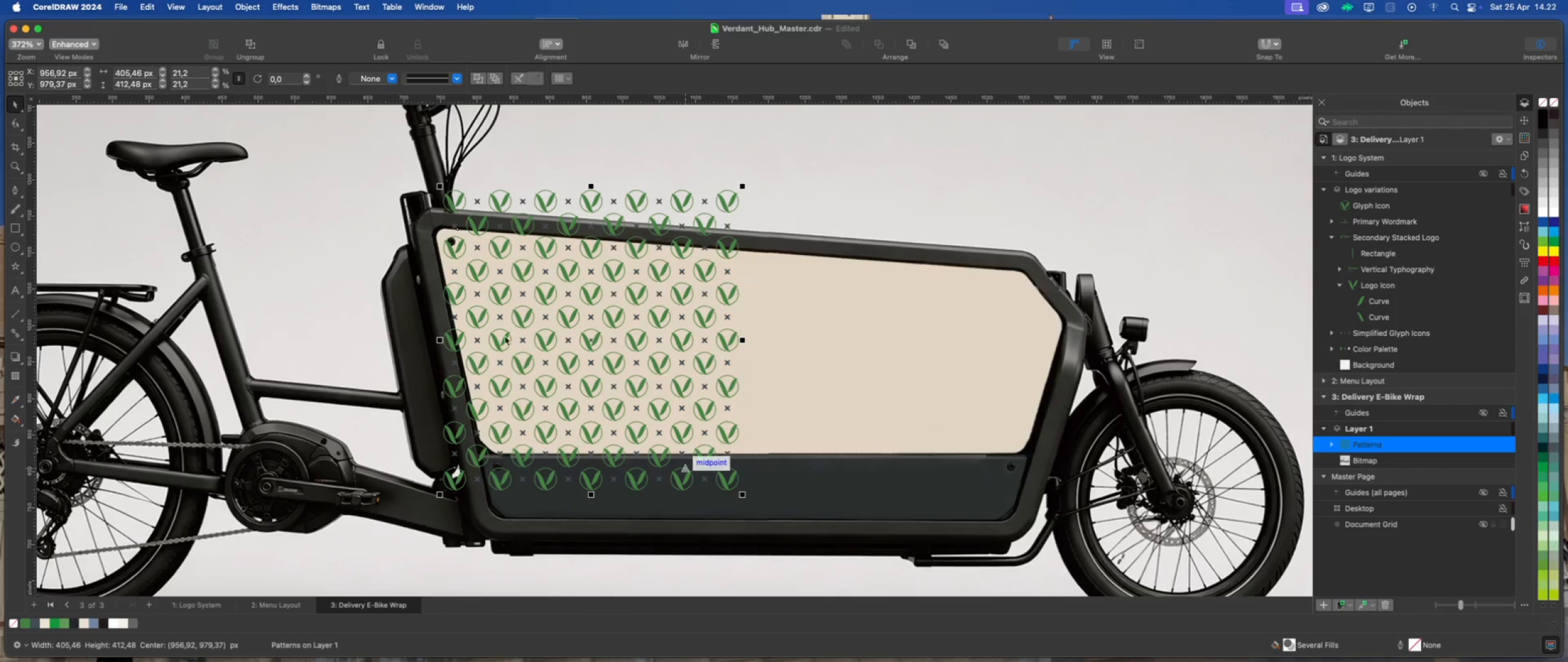 
scroll: coordinate [454, 294], scroll_direction: up, amount: 3.0
 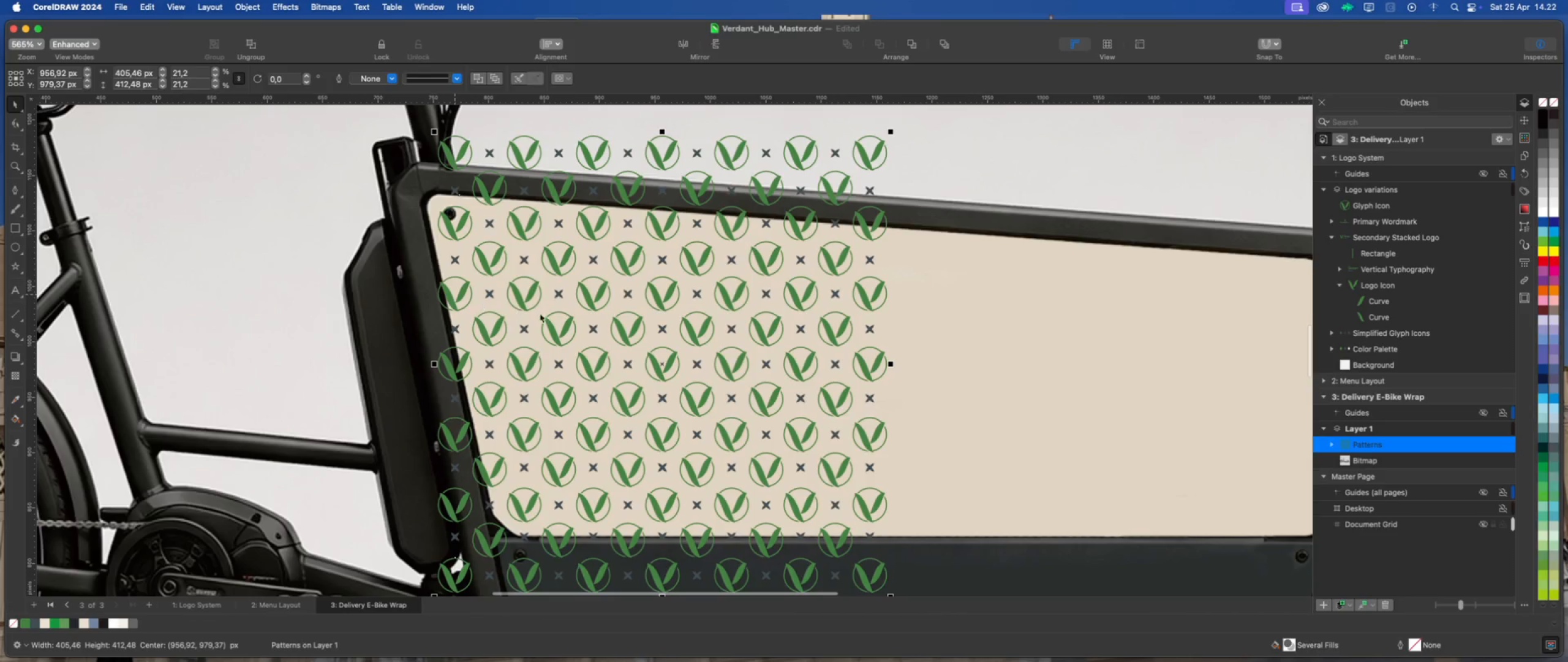 
scroll: coordinate [579, 316], scroll_direction: down, amount: 2.0
 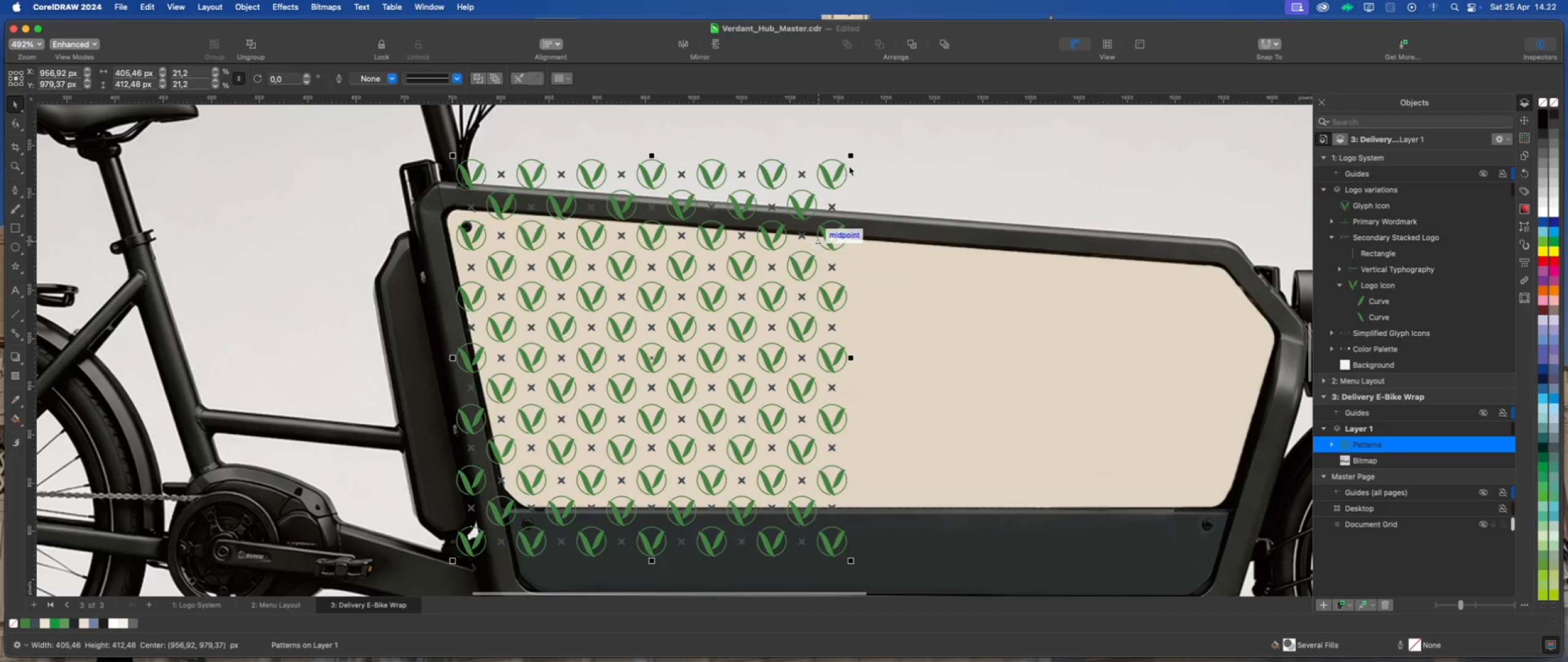 
left_click_drag(start_coordinate=[854, 154], to_coordinate=[812, 201])
 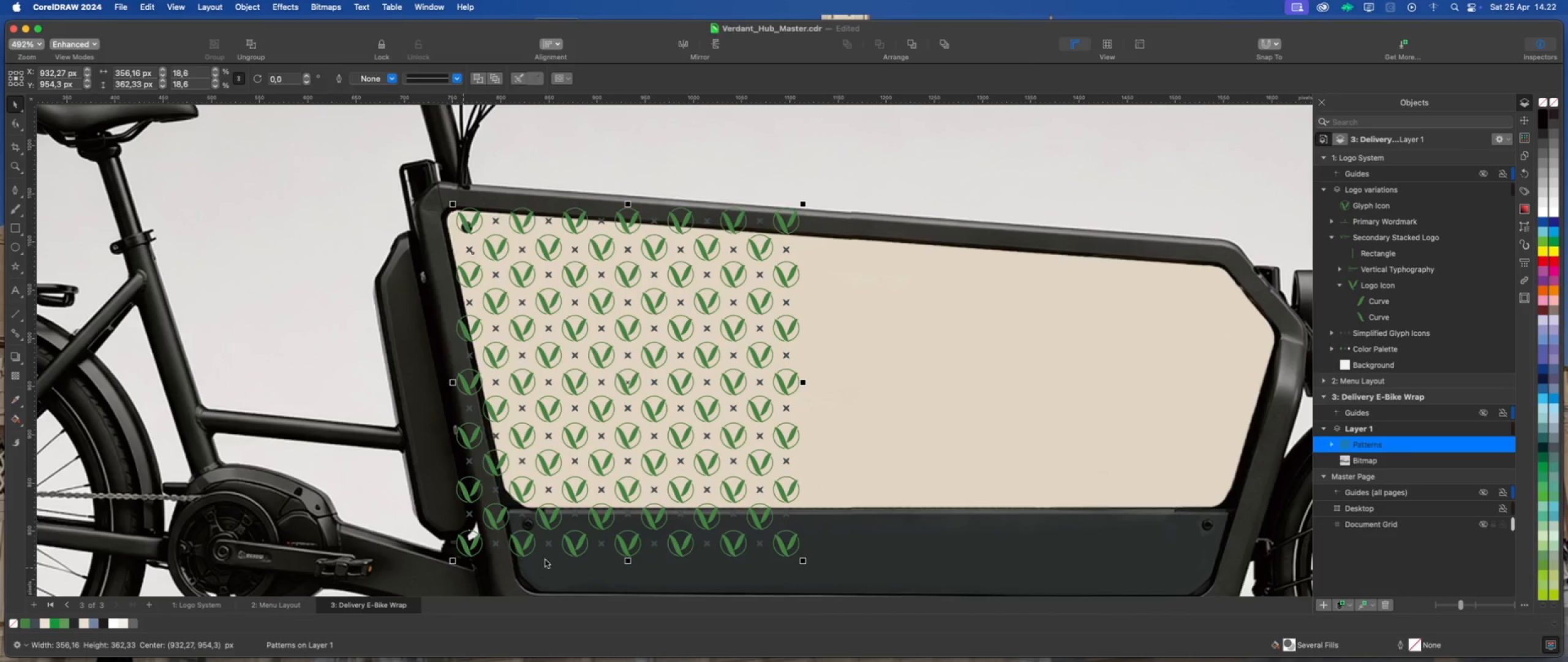 
wait(5.81)
 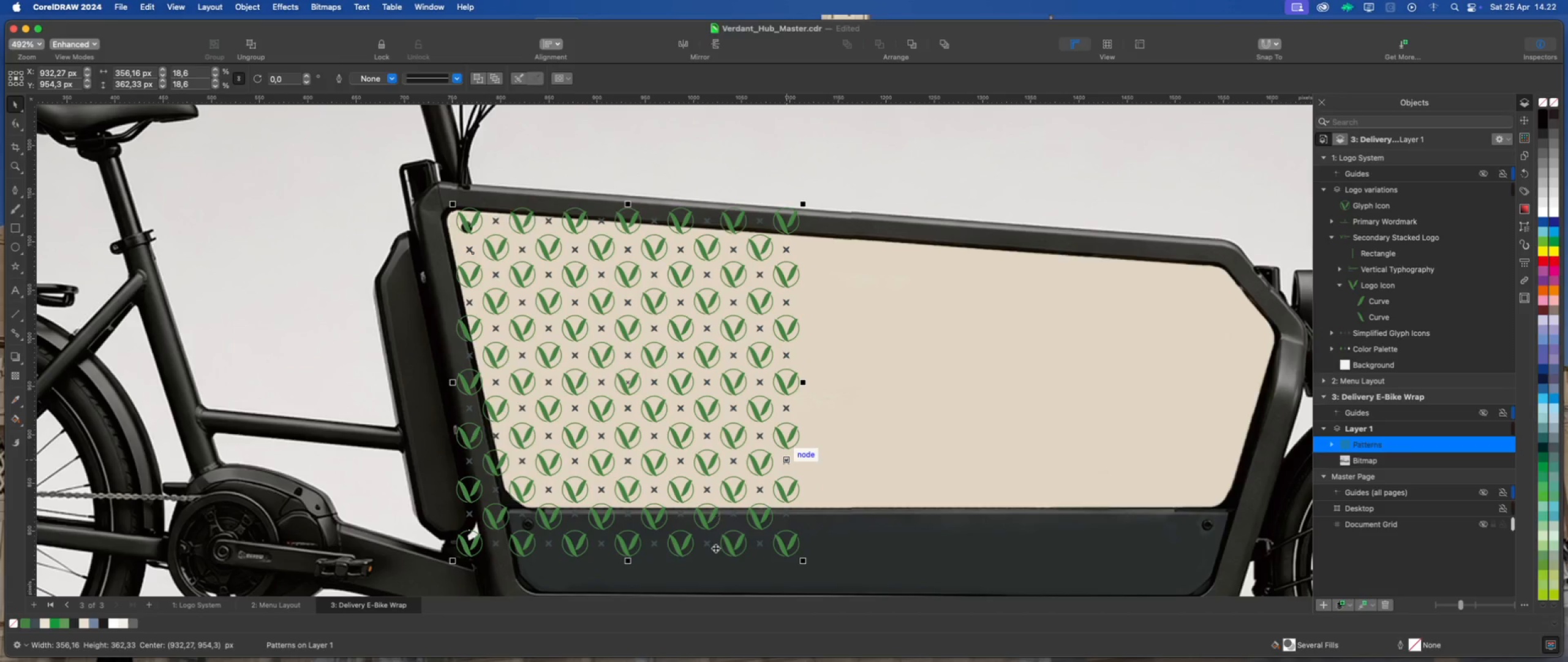 
left_click([804, 562])
 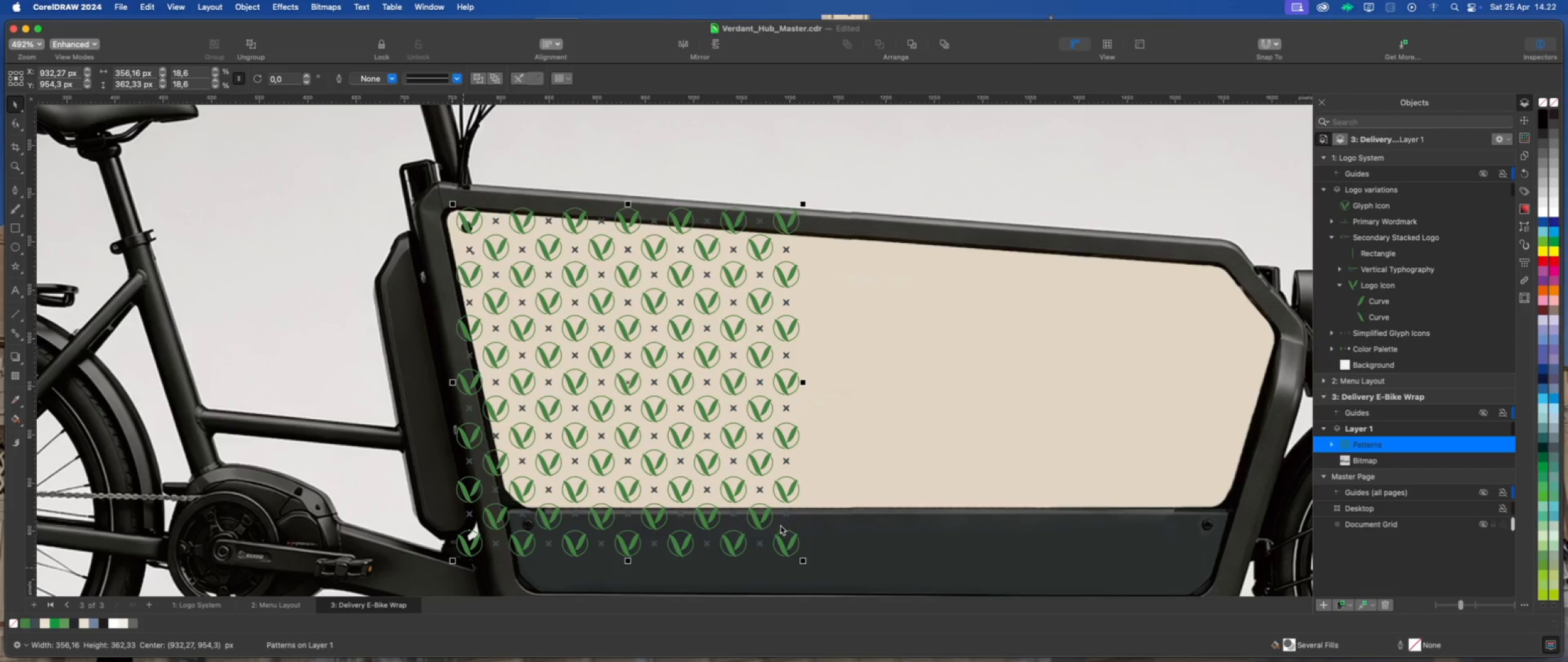 
left_click([783, 492])
 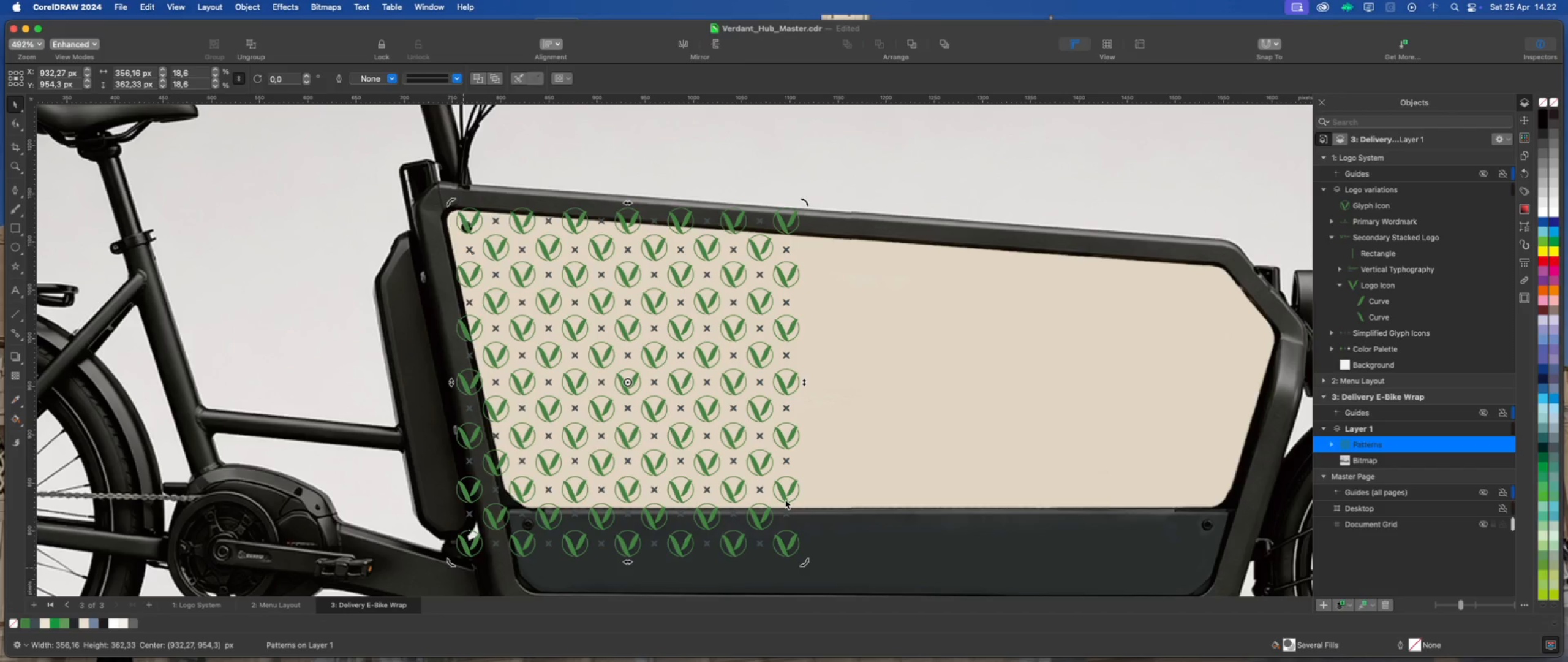 
left_click([785, 500])
 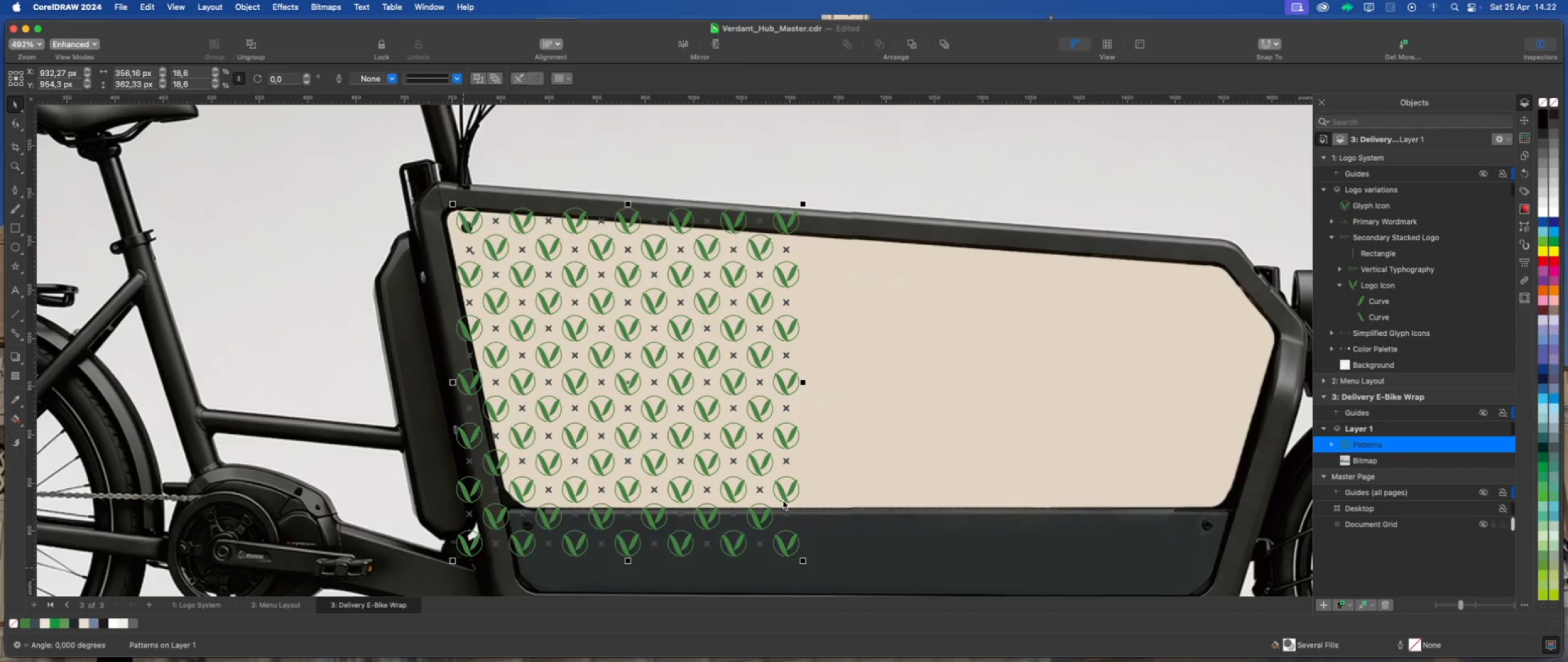 
left_click([783, 495])
 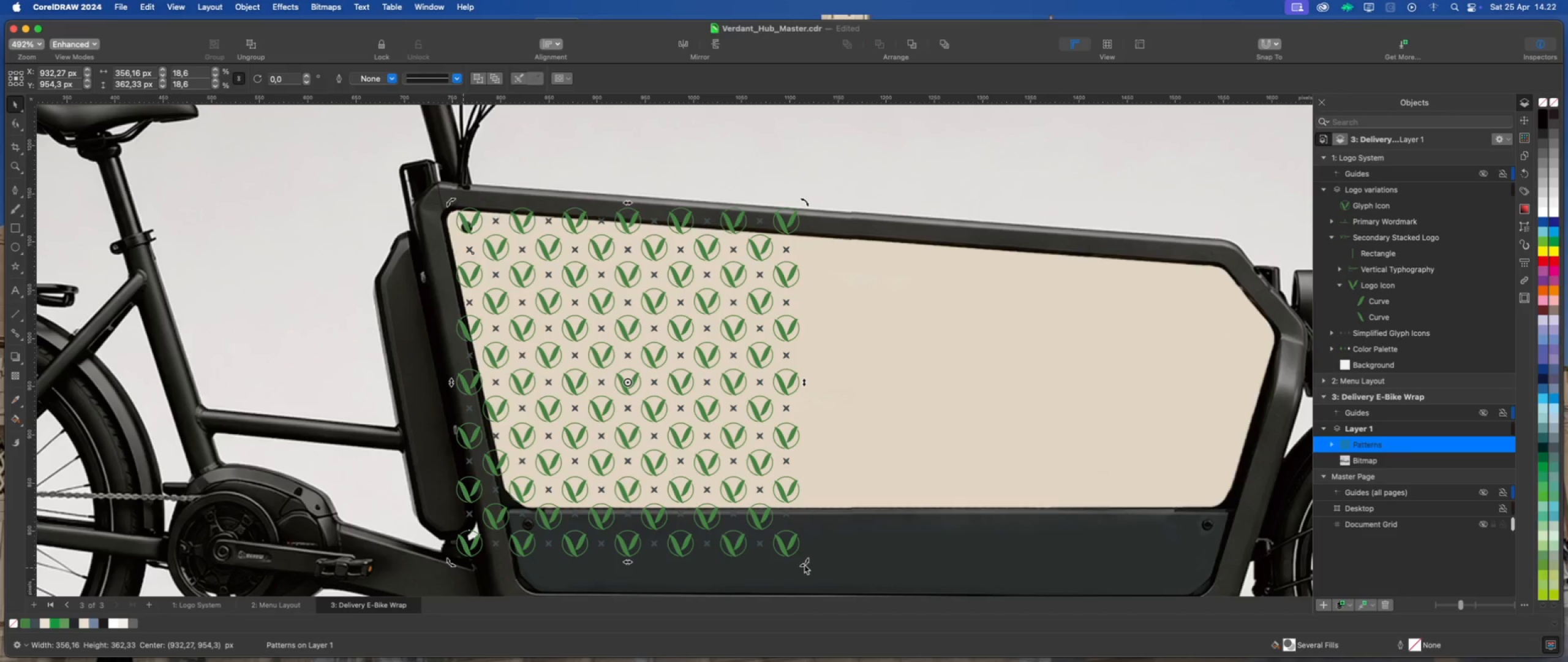 
left_click_drag(start_coordinate=[804, 566], to_coordinate=[850, 370])
 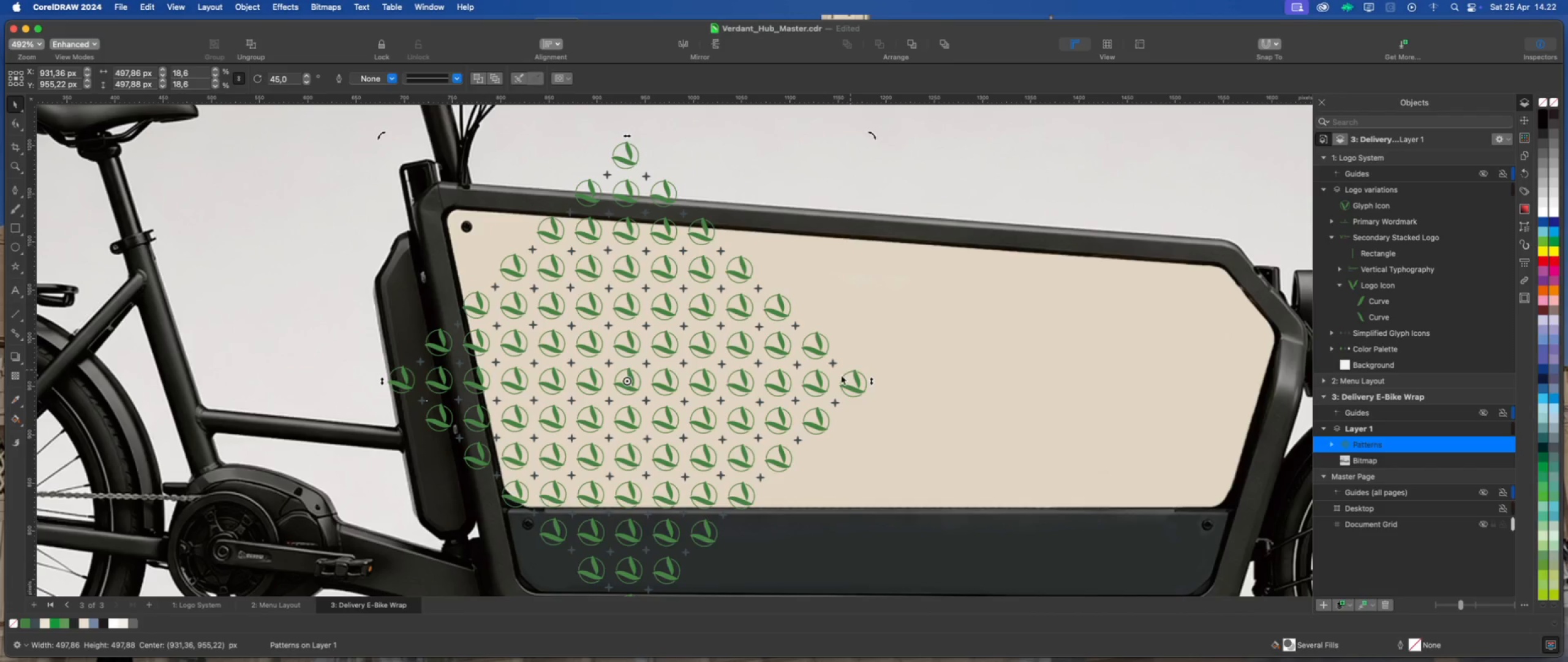 
hold_key(key=CommandLeft, duration=1.68)
 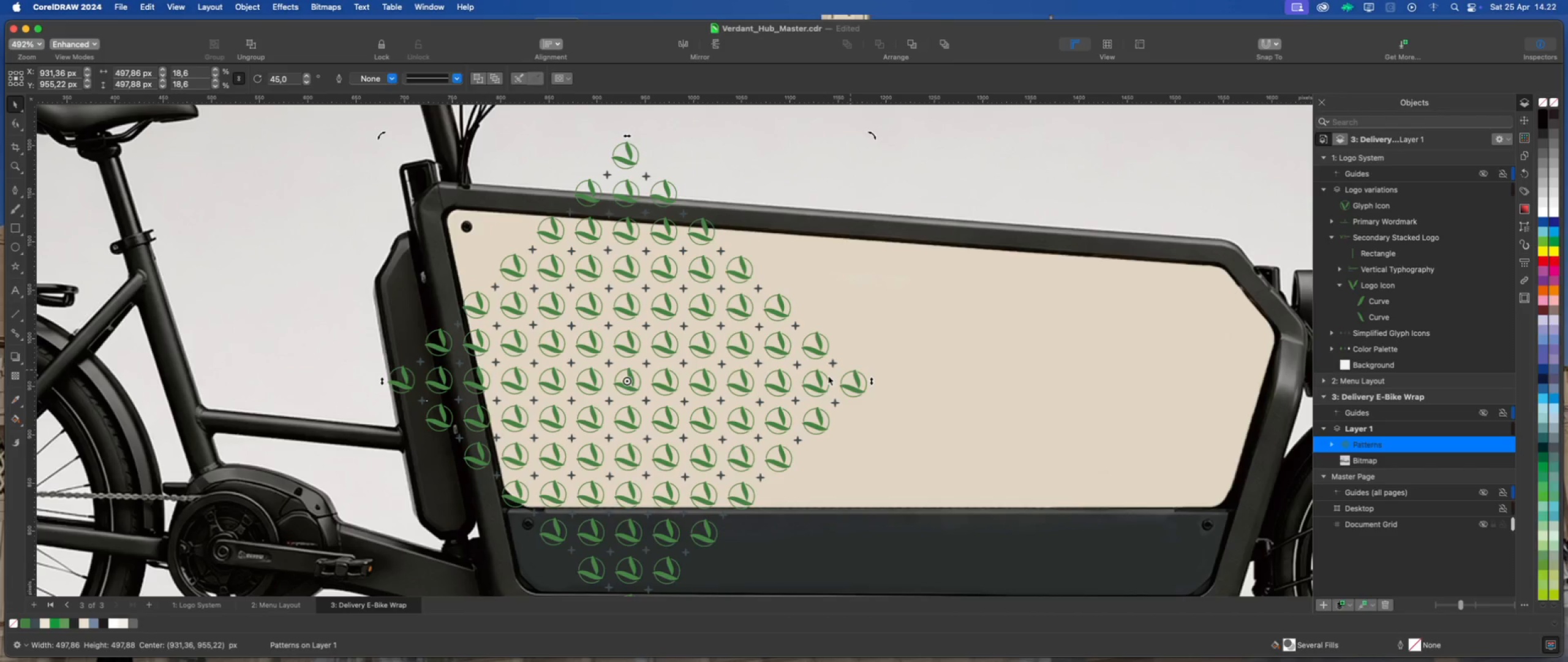 
key(Meta+Z)
 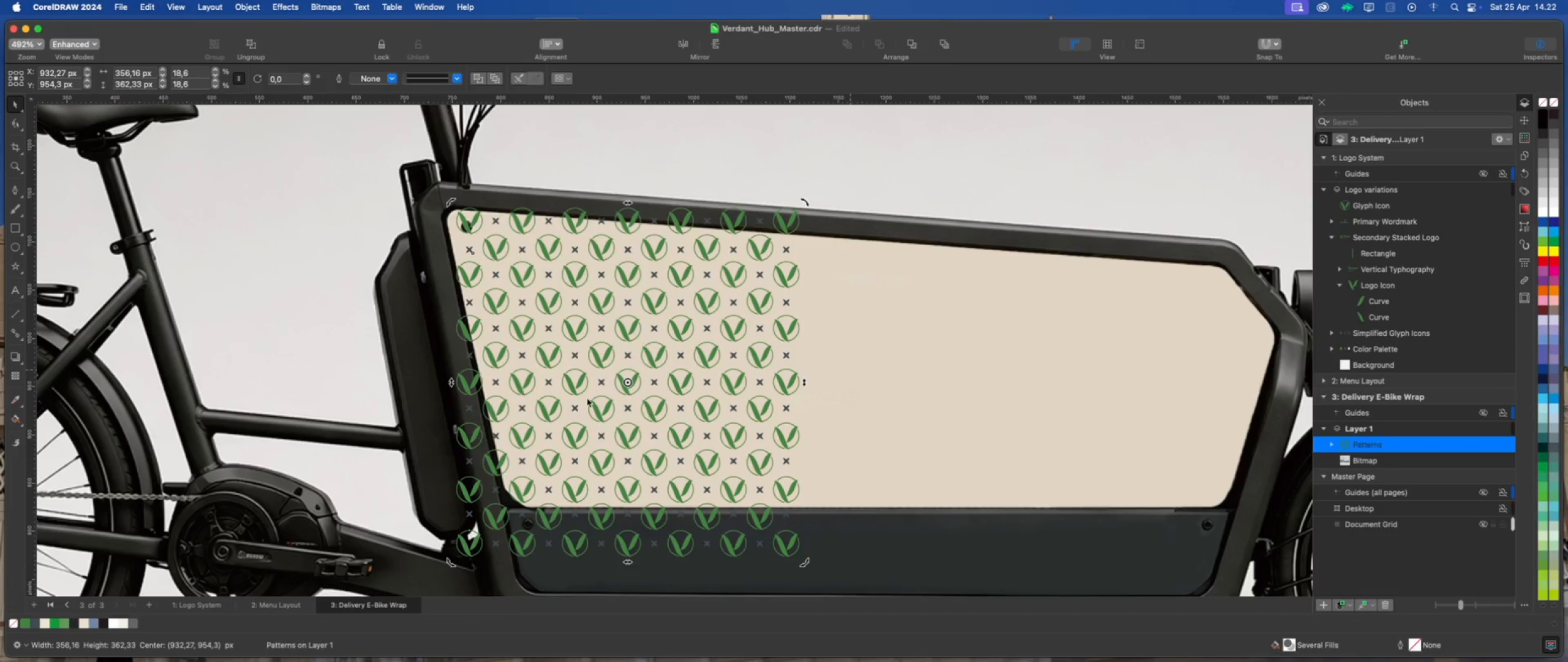 
scroll: coordinate [404, 364], scroll_direction: up, amount: 1.0
 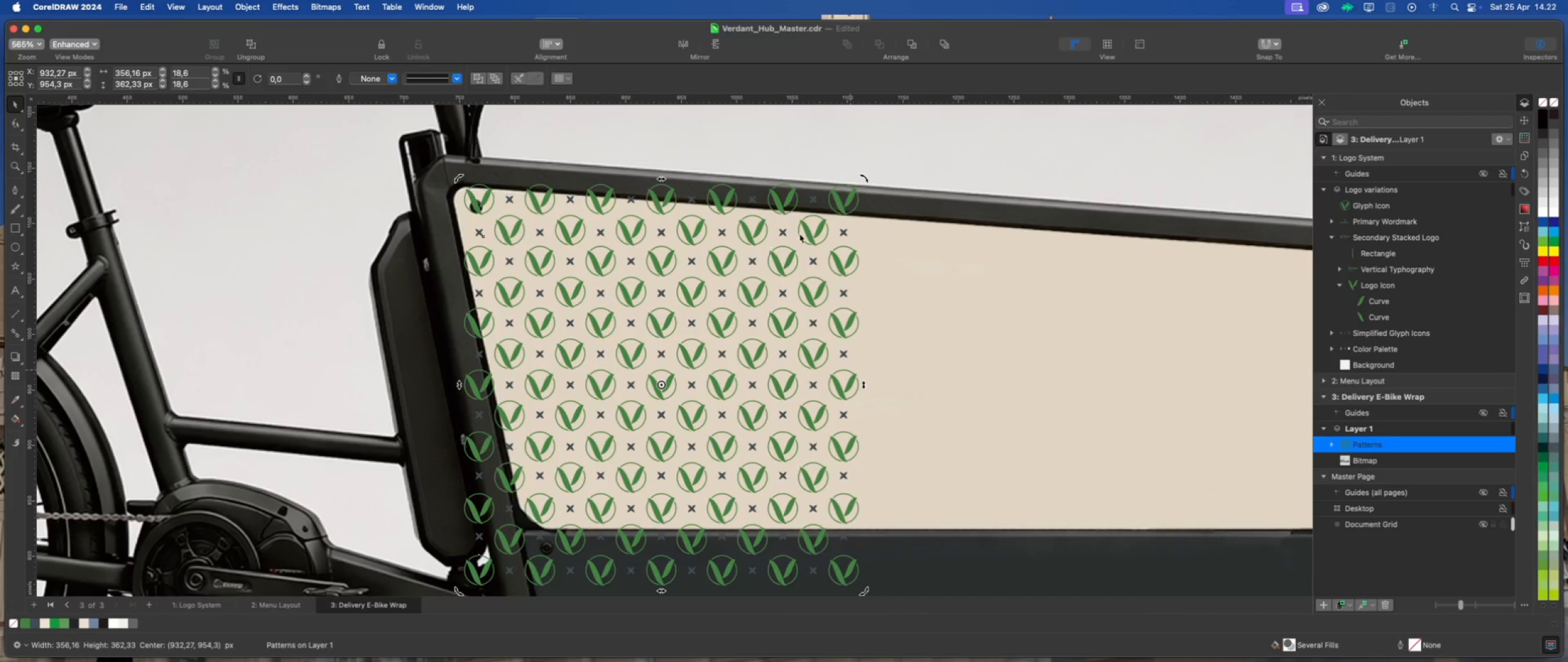 
left_click([840, 205])
 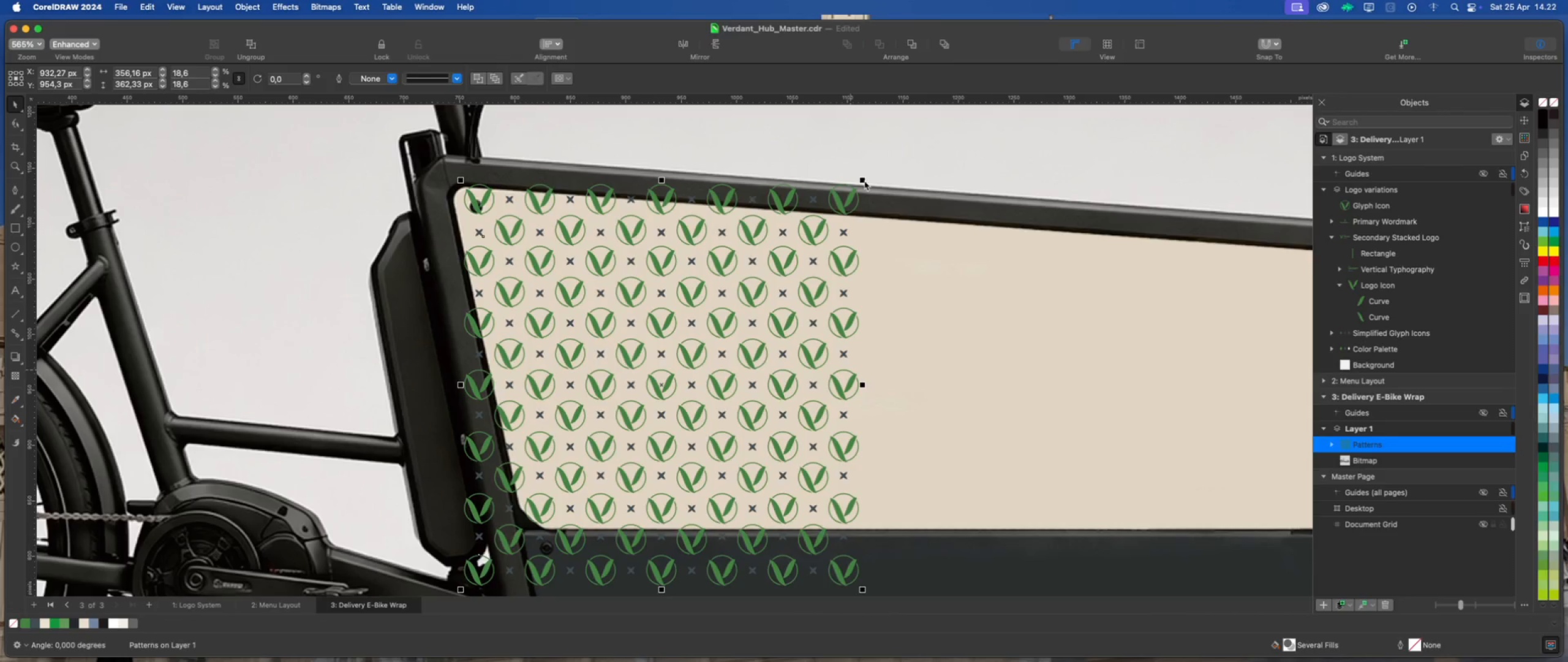 
left_click_drag(start_coordinate=[862, 181], to_coordinate=[843, 195])
 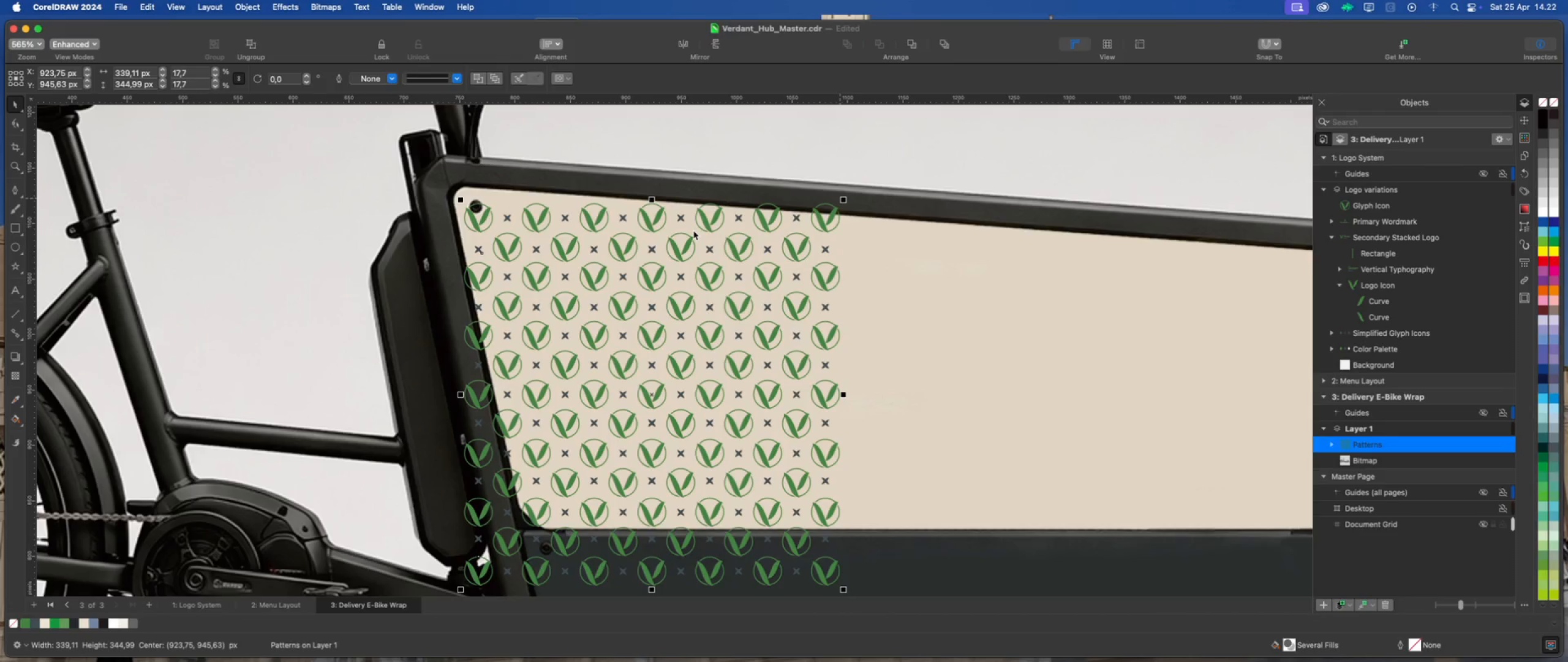 
key(ArrowRight)
 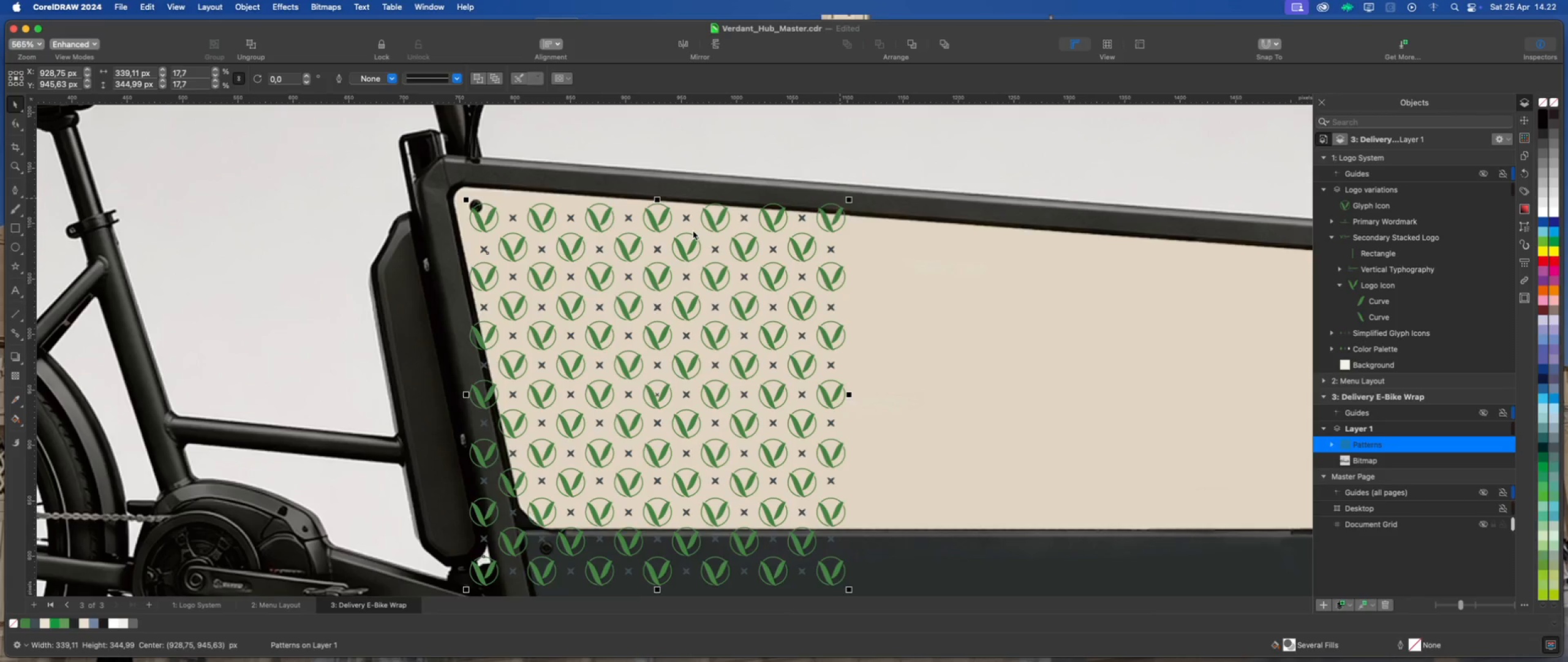 
key(ArrowRight)
 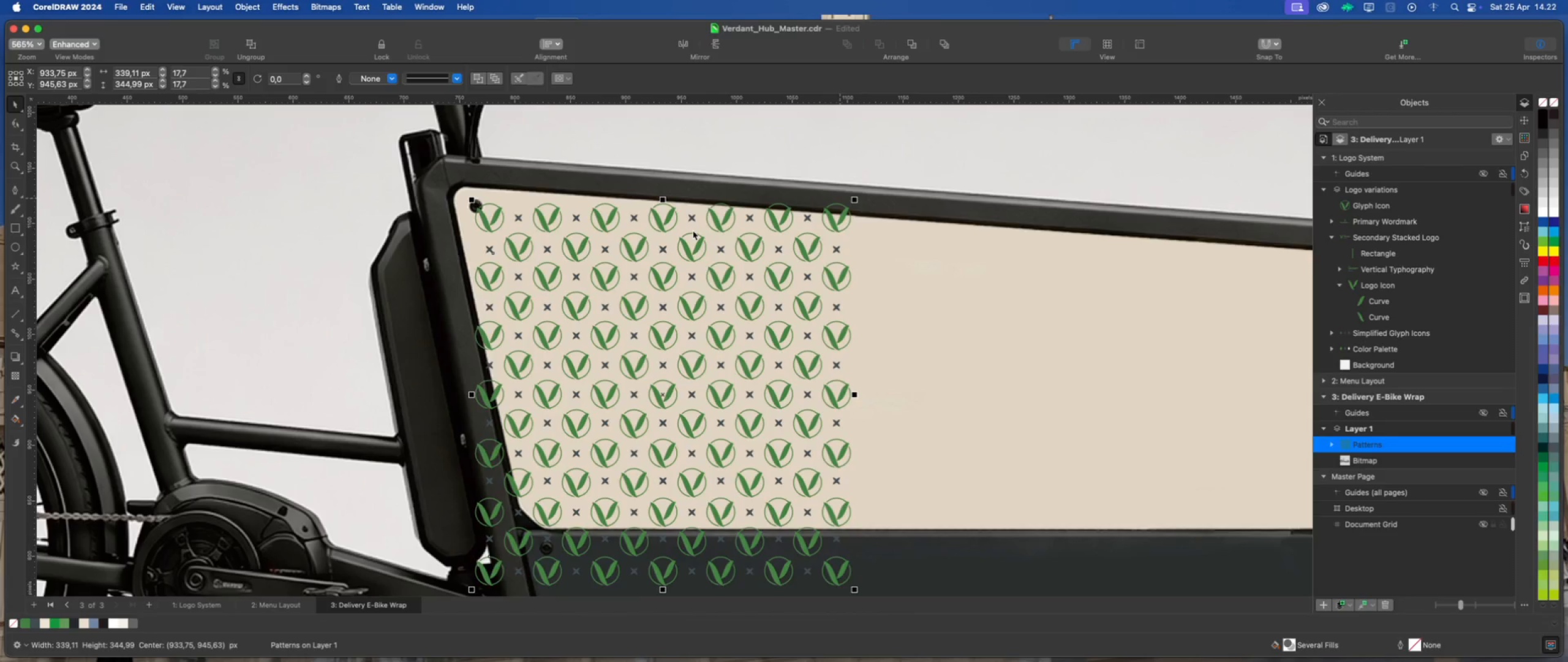 
key(ArrowRight)
 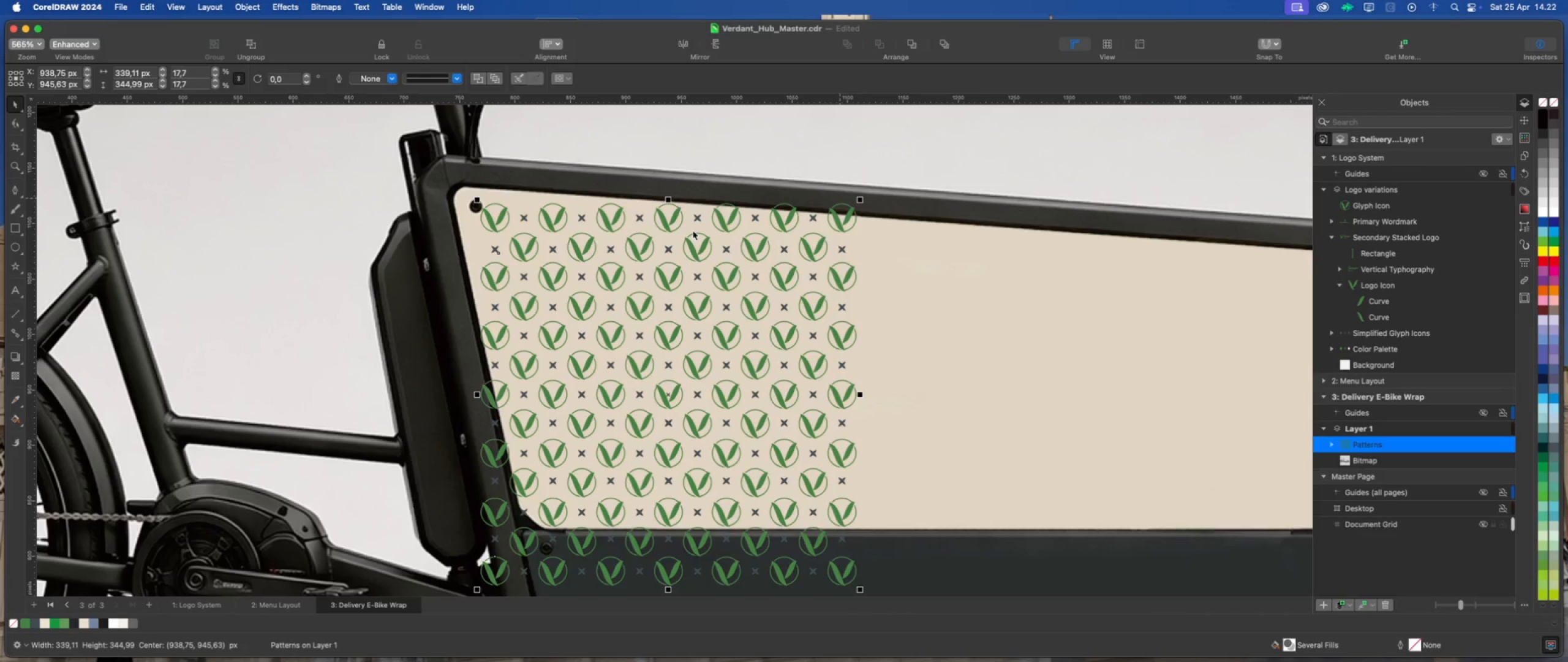 
key(ArrowUp)
 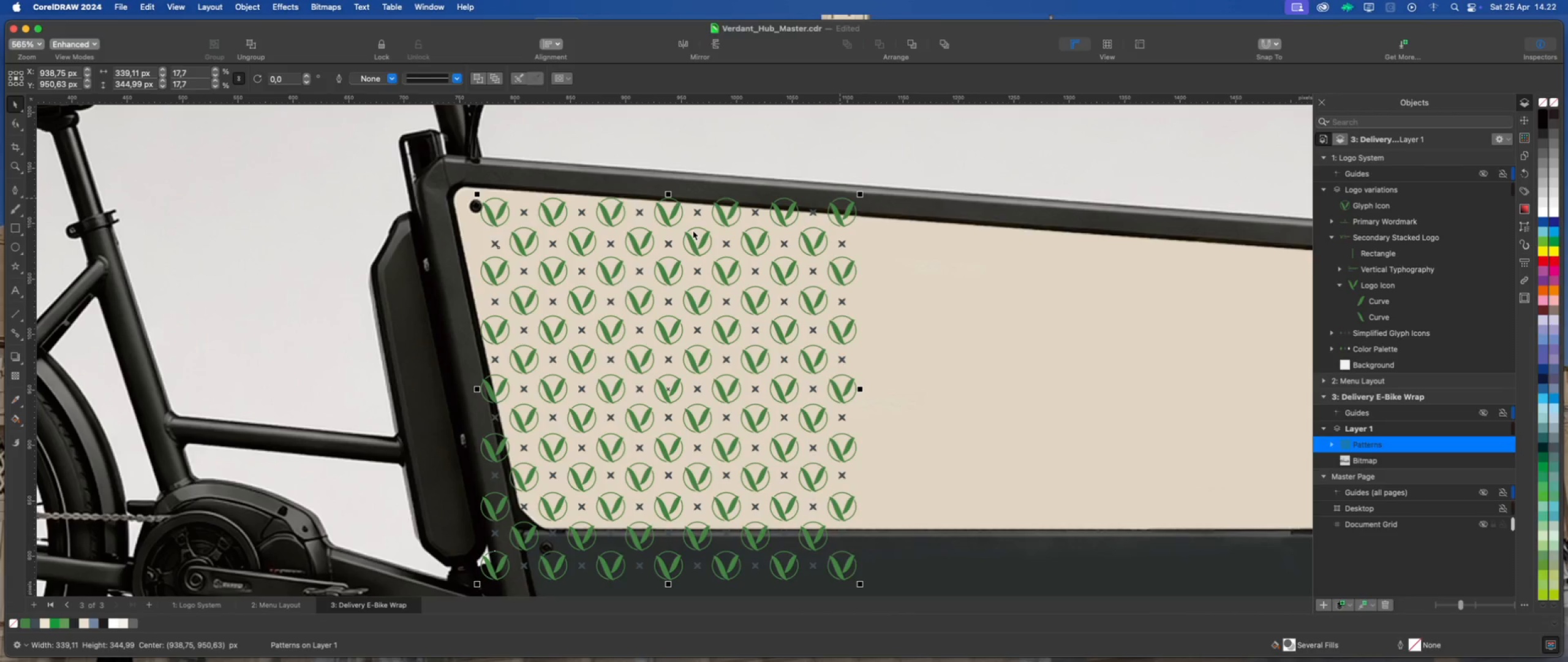 
key(ArrowDown)
 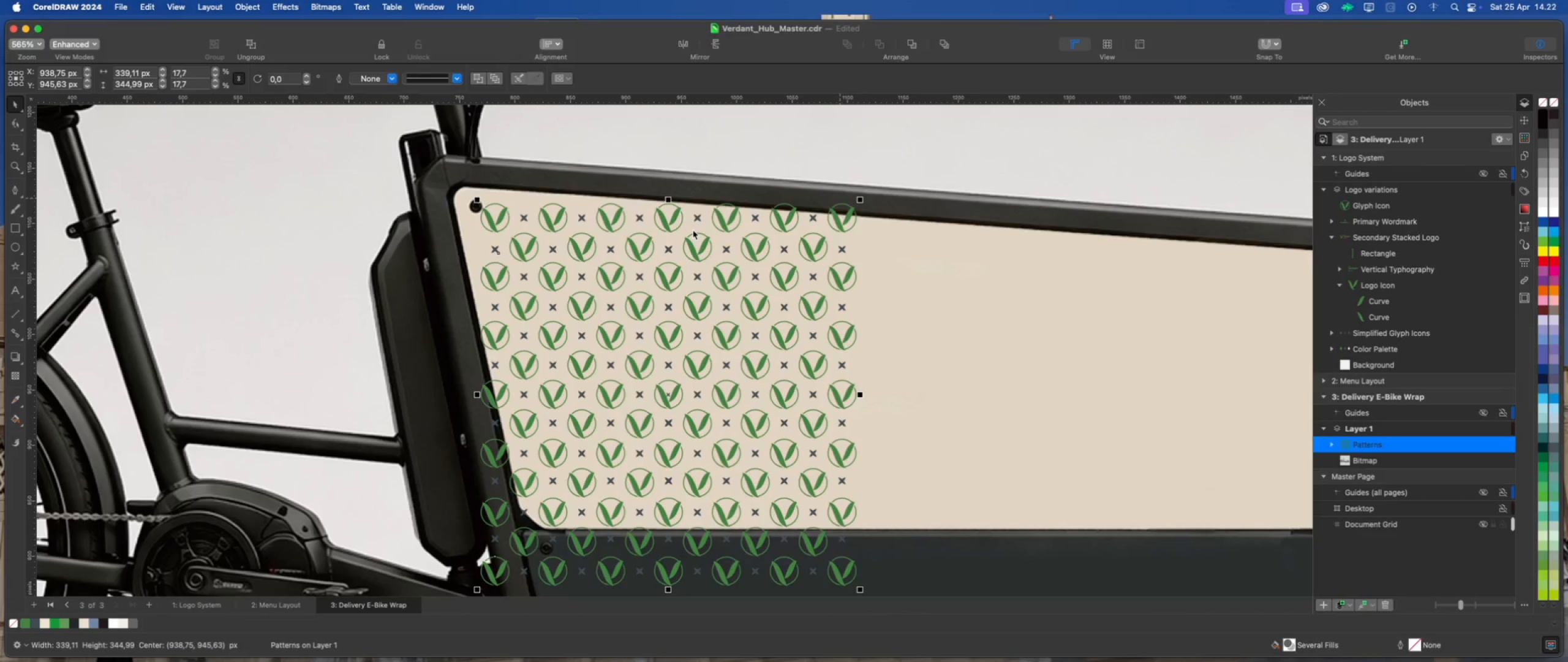 
left_click([832, 160])
 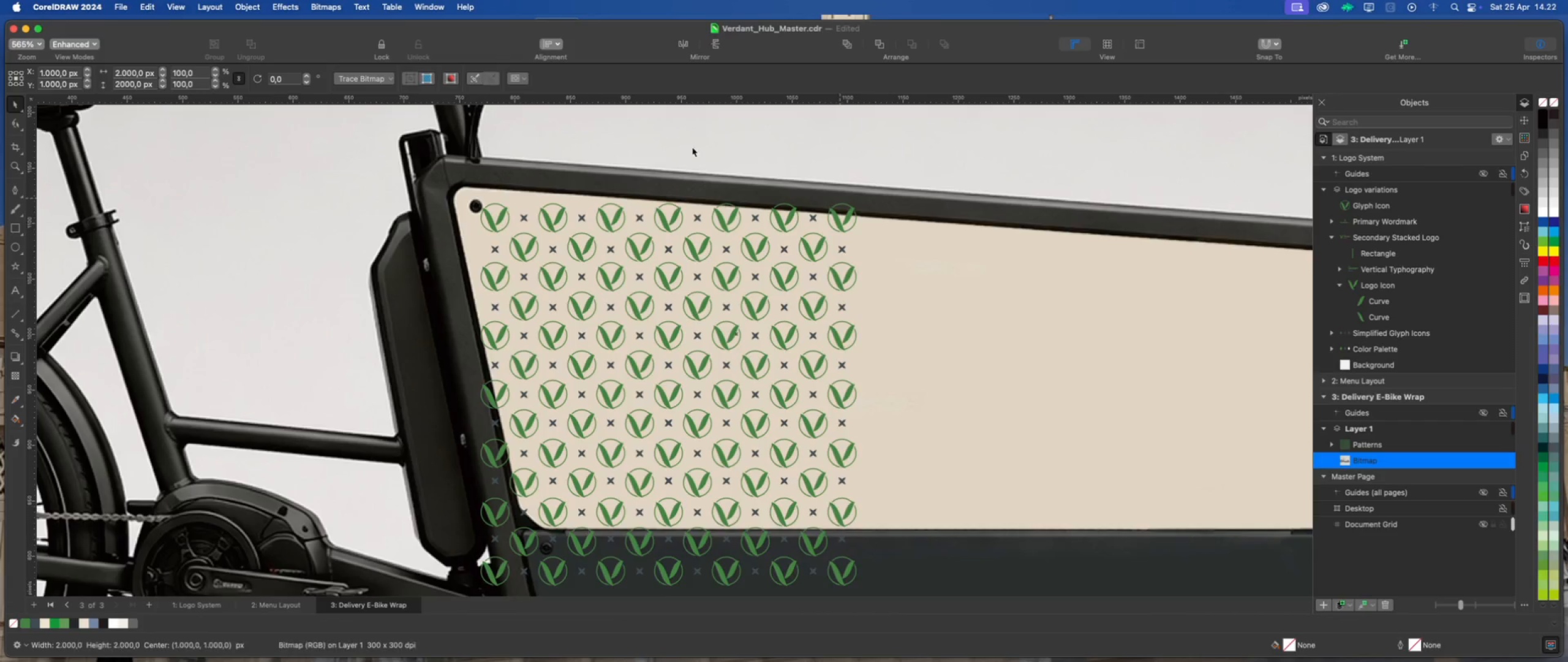 
scroll: coordinate [665, 151], scroll_direction: down, amount: 2.0
 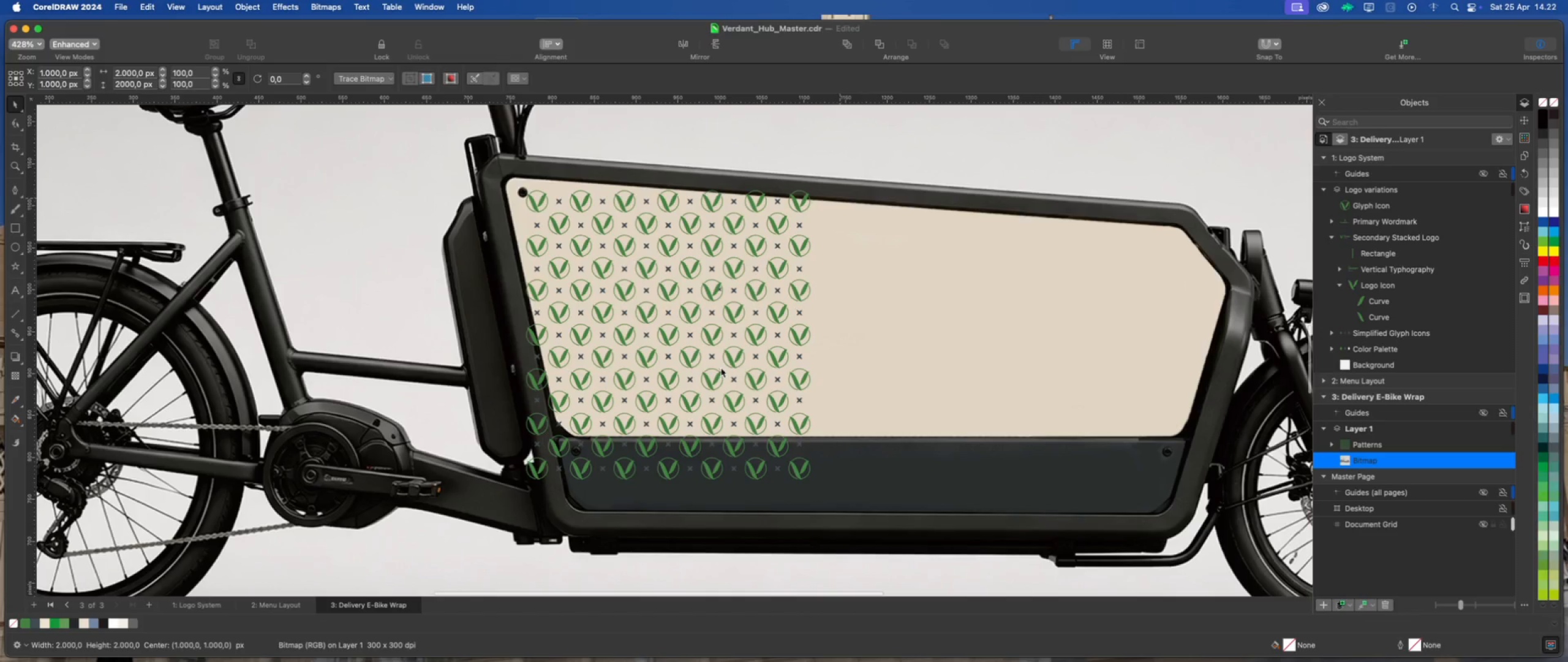 
left_click([739, 361])
 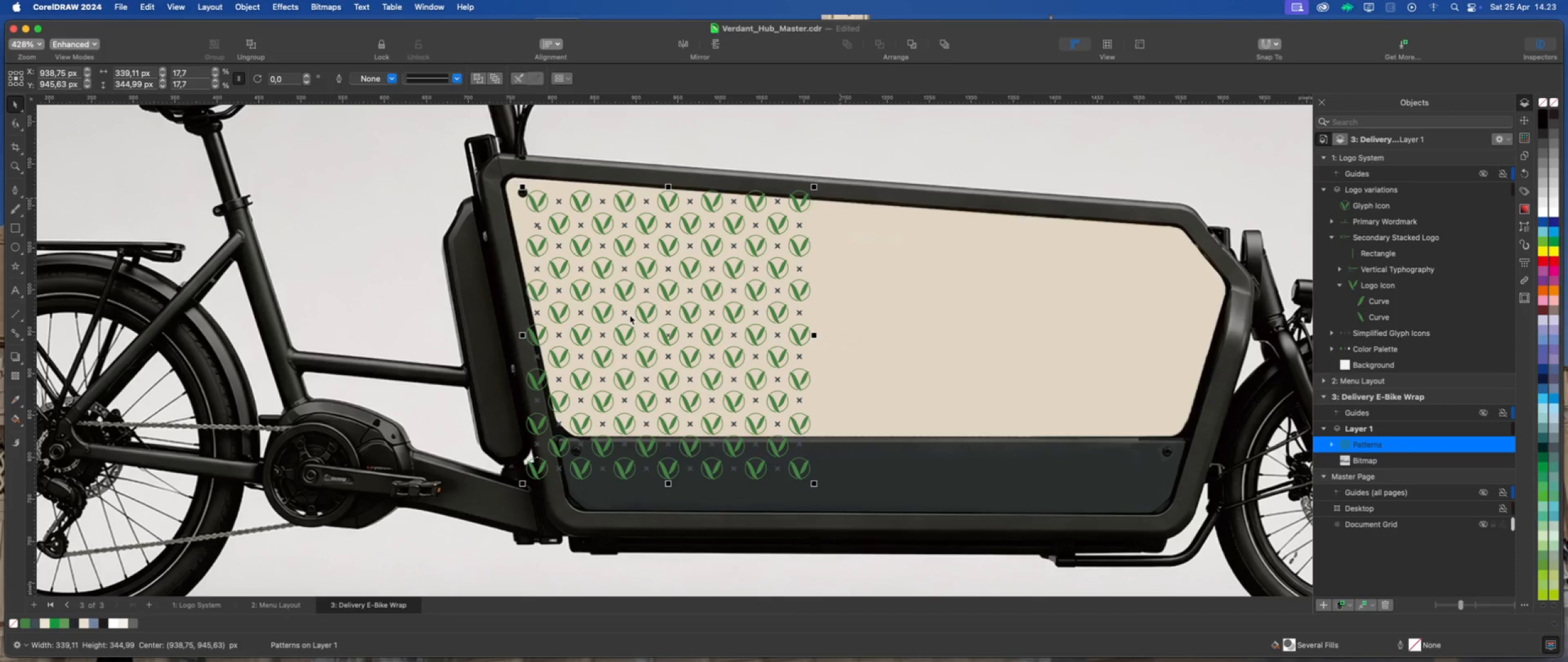 
wait(6.5)
 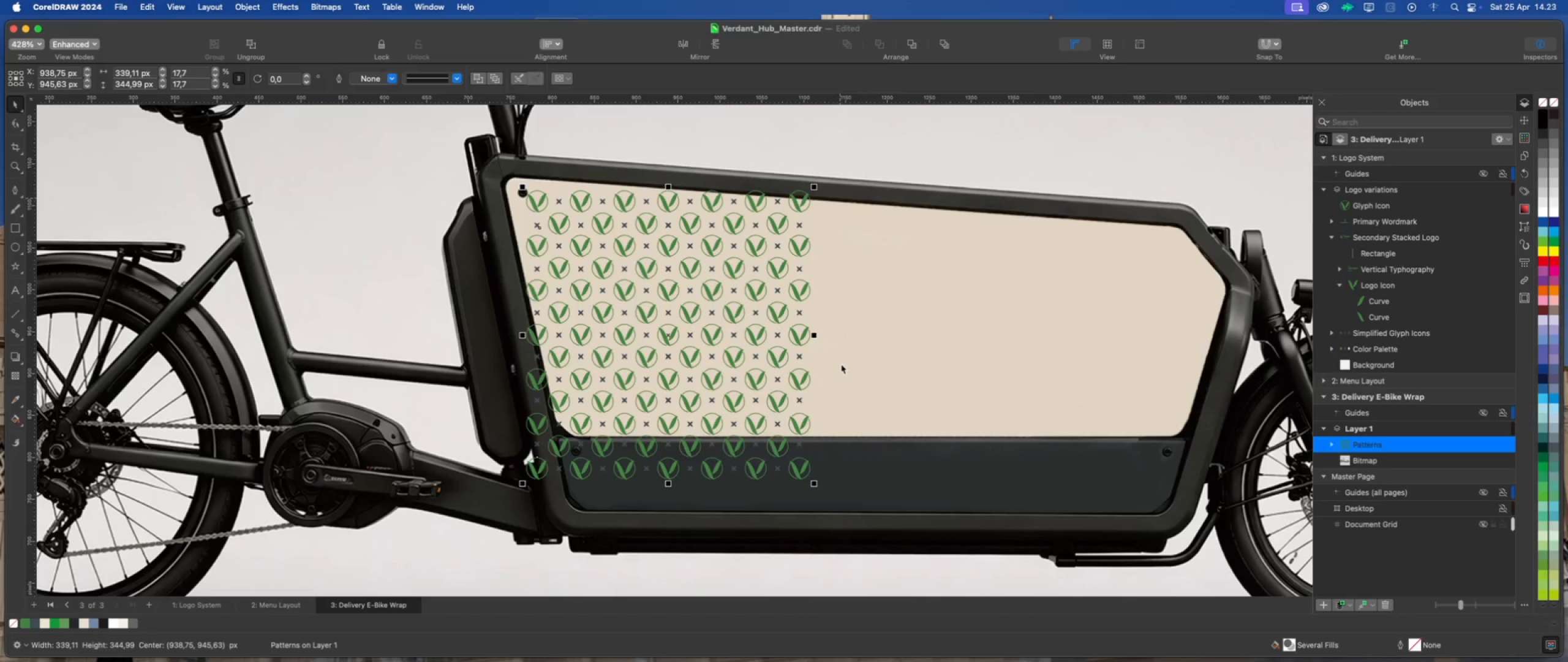 
scroll: coordinate [630, 315], scroll_direction: up, amount: 1.0
 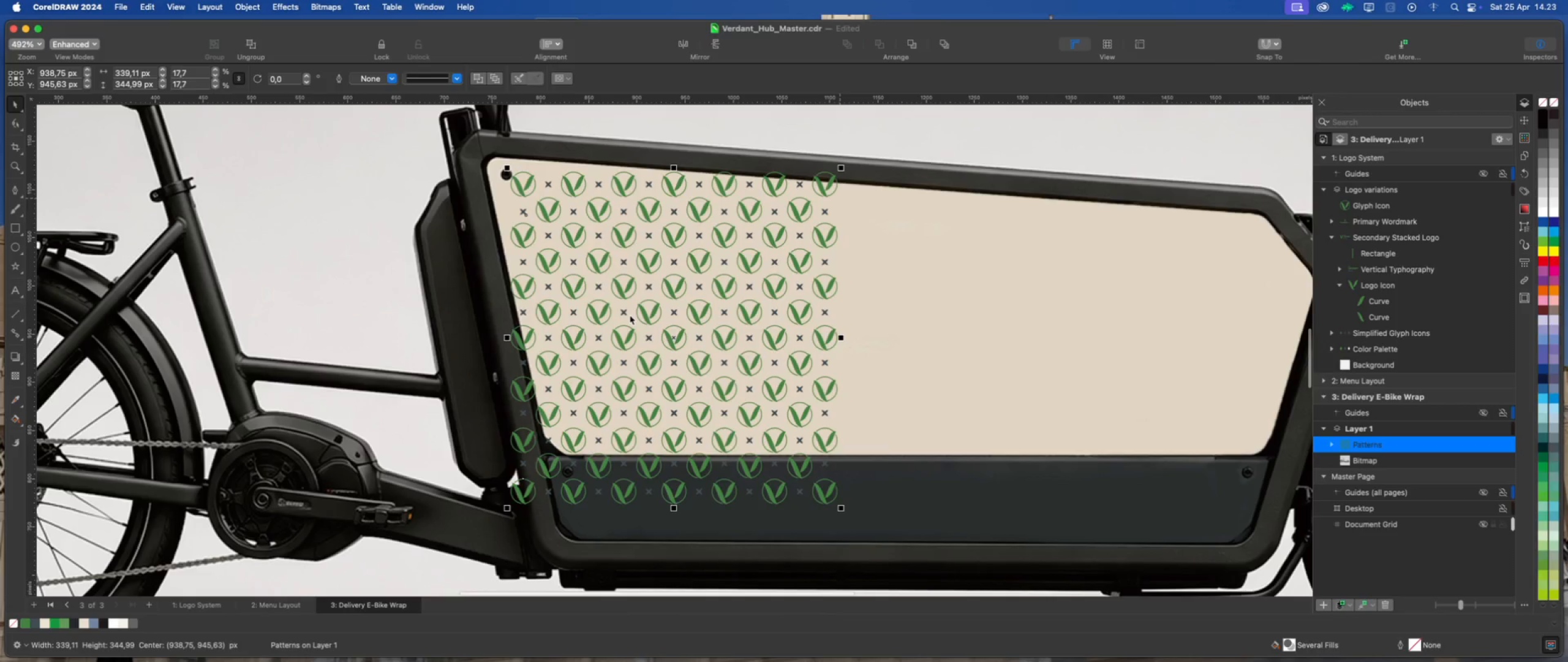 
scroll: coordinate [630, 315], scroll_direction: down, amount: 1.0
 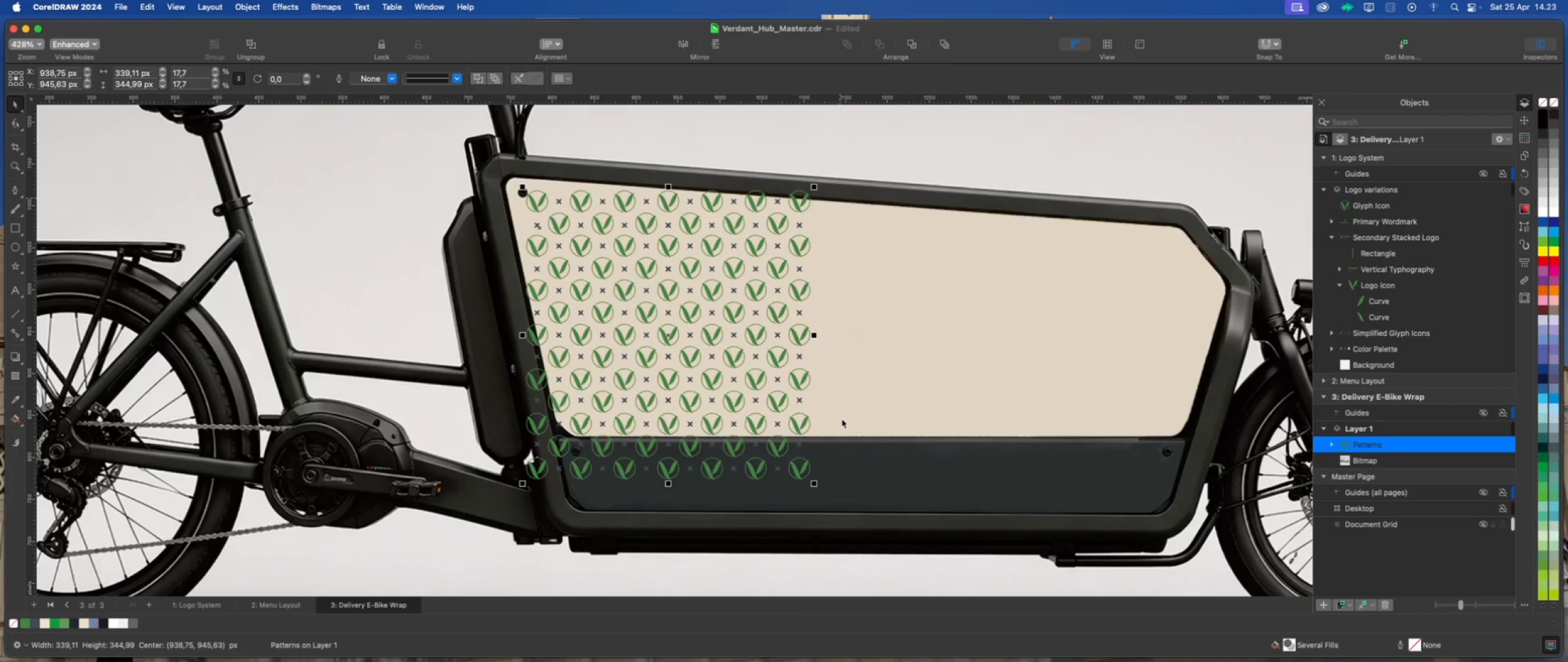 
wait(13.0)
 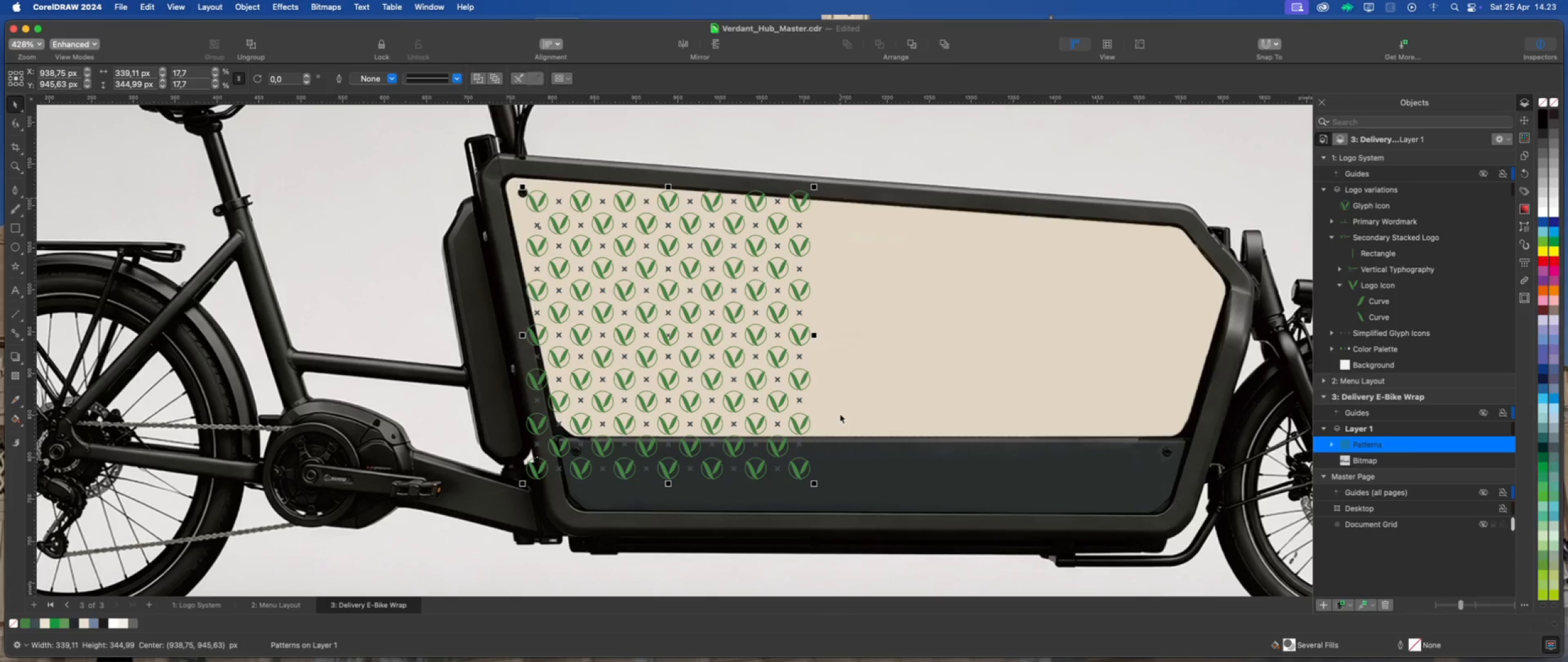 
key(Meta+U)
 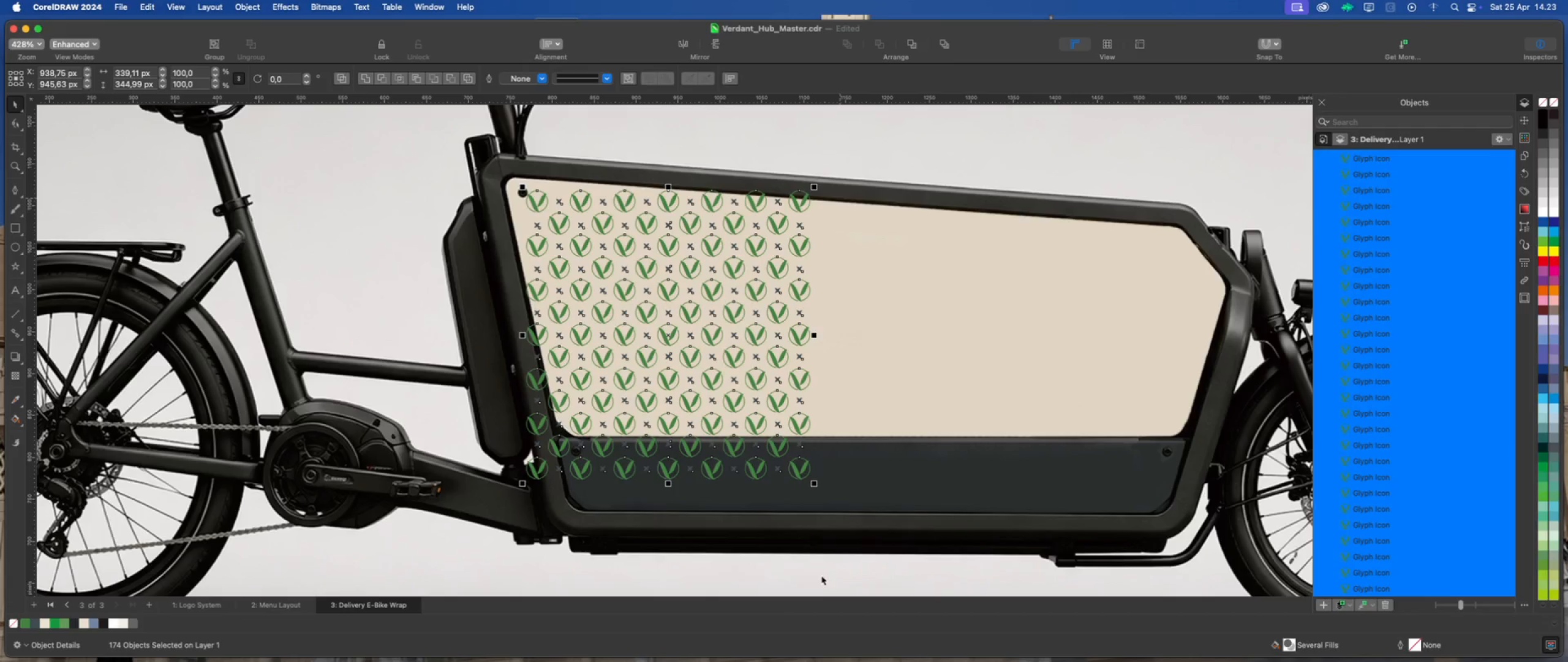 
left_click([825, 569])
 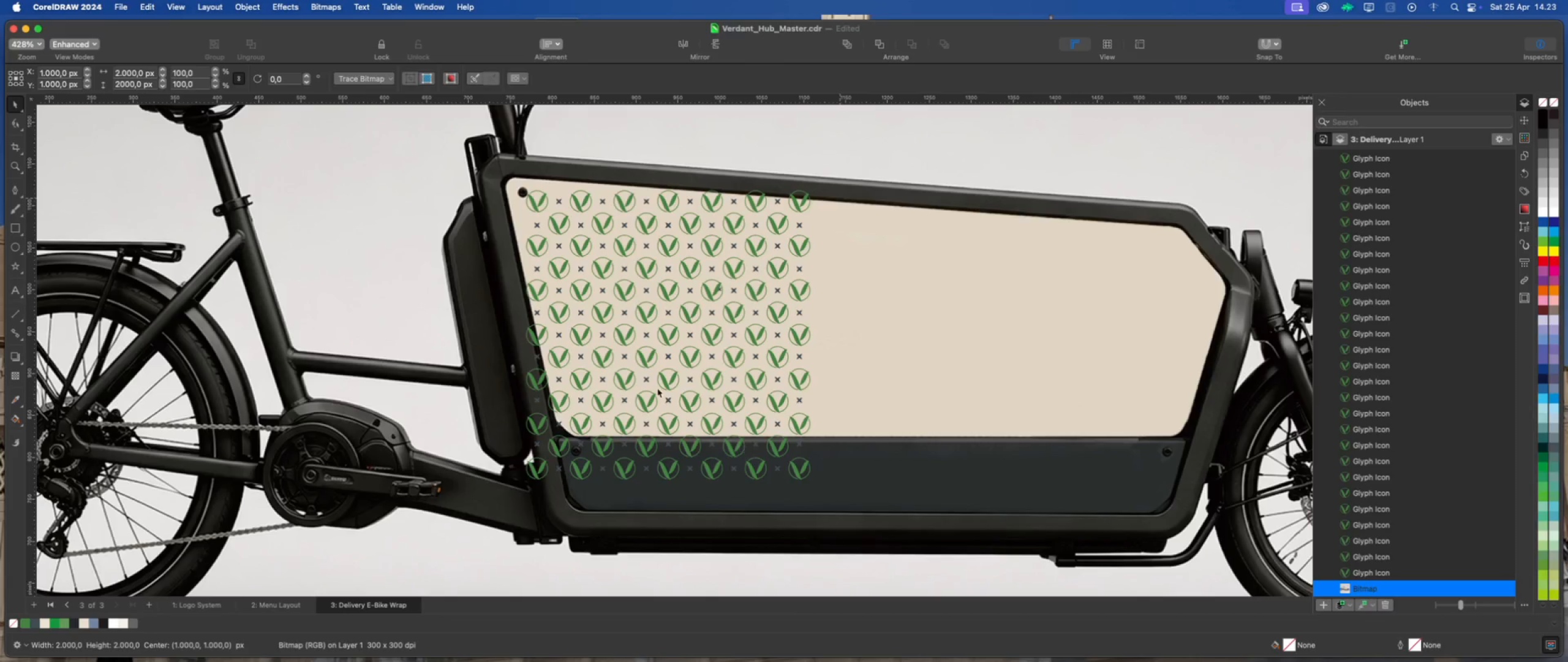 
left_click_drag(start_coordinate=[437, 170], to_coordinate=[837, 492])
 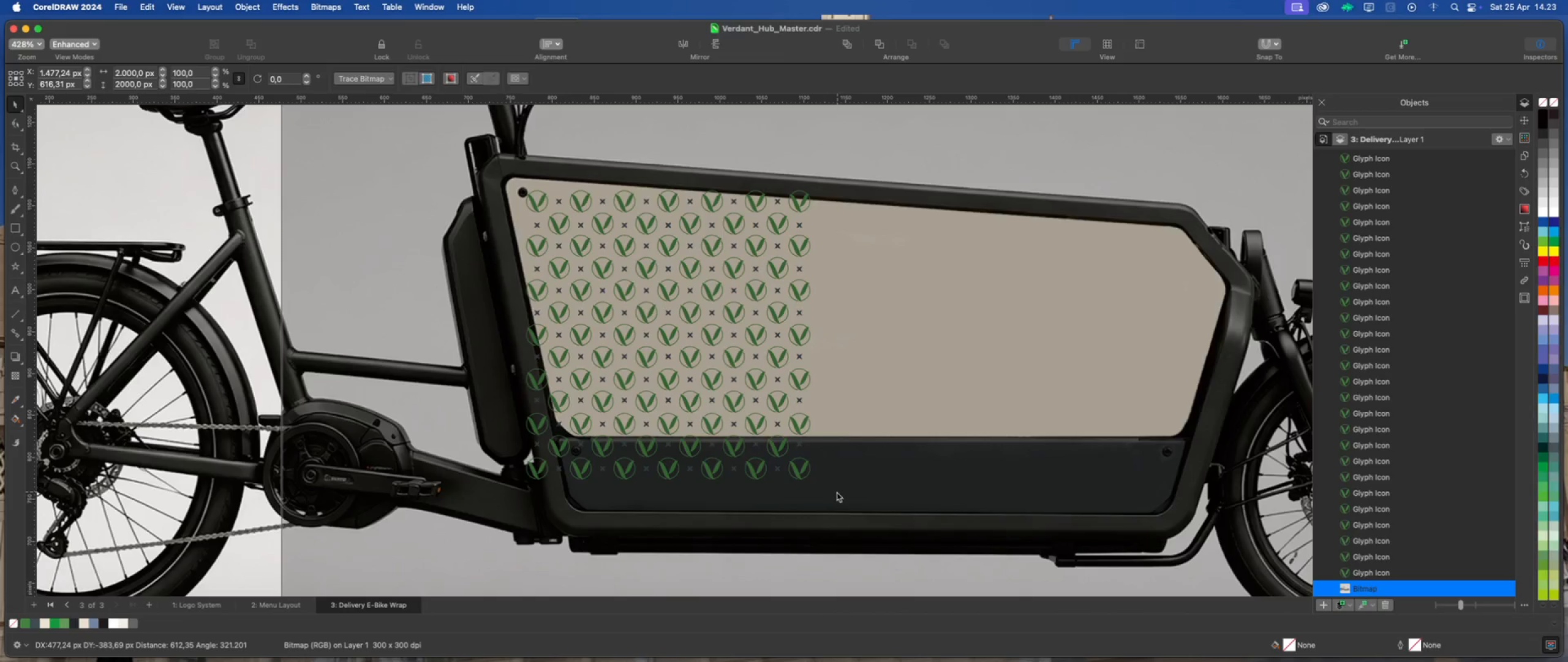 
key(Meta+Z)
 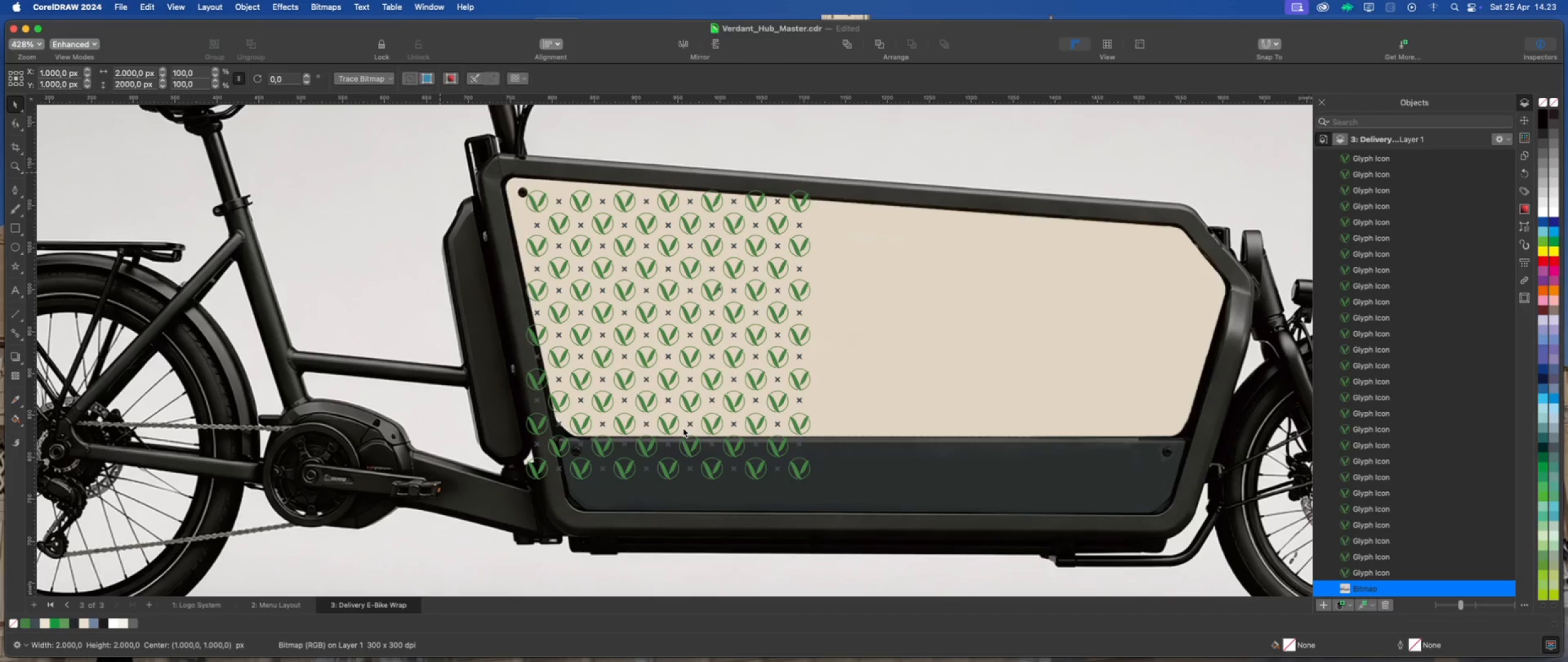 
scroll: coordinate [659, 421], scroll_direction: down, amount: 3.0
 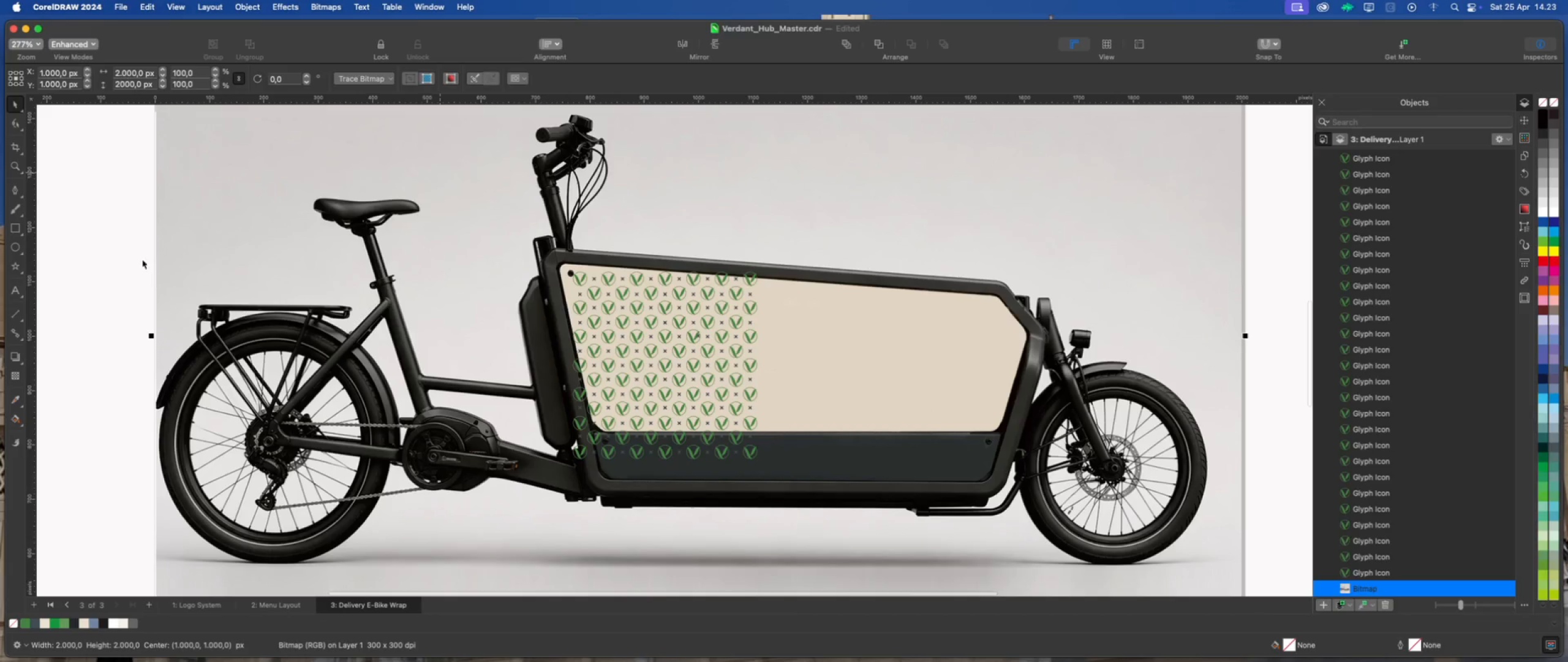 
left_click_drag(start_coordinate=[125, 238], to_coordinate=[799, 467])
 